 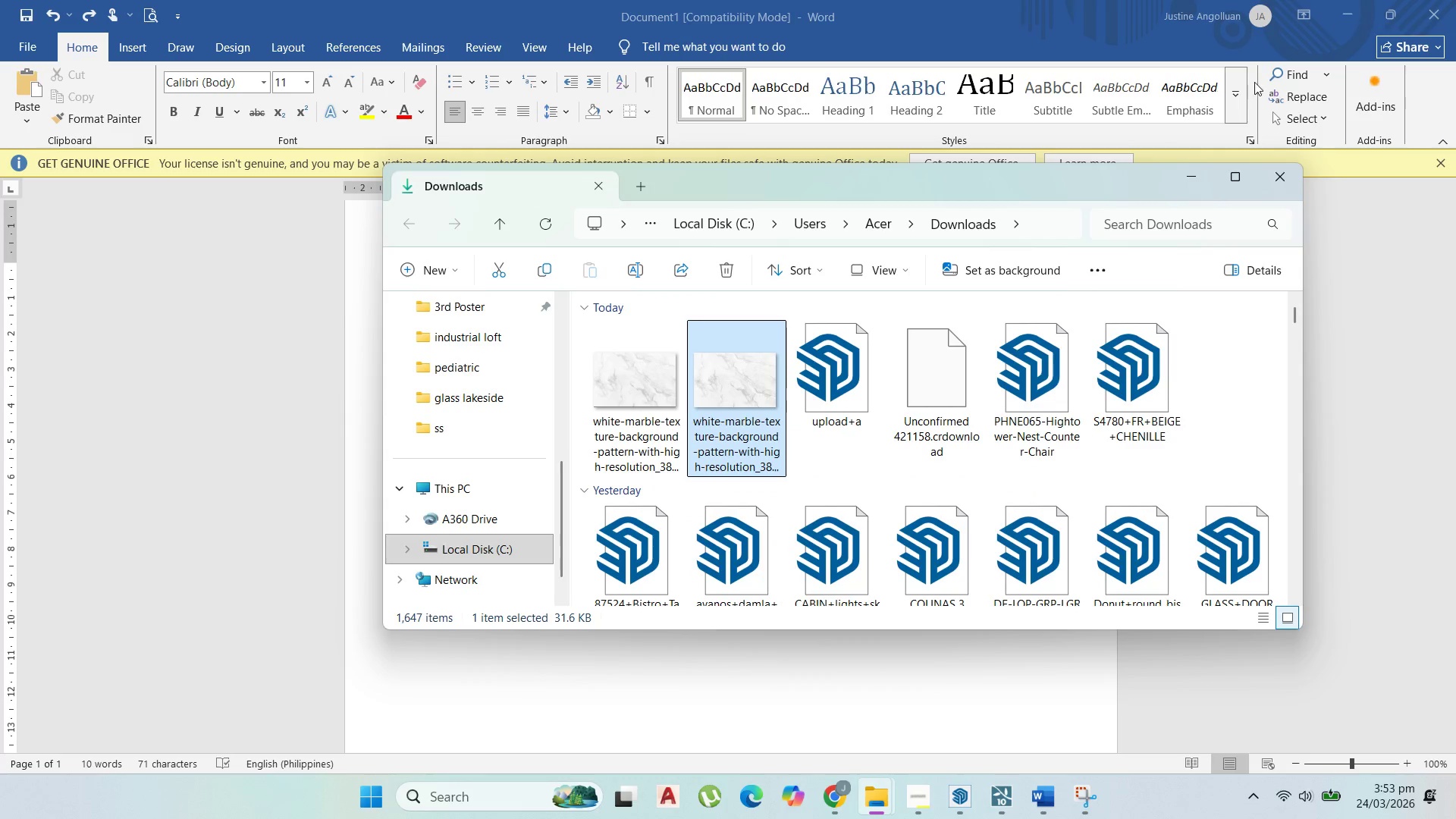 
left_click_drag(start_coordinate=[742, 416], to_coordinate=[877, 673])
 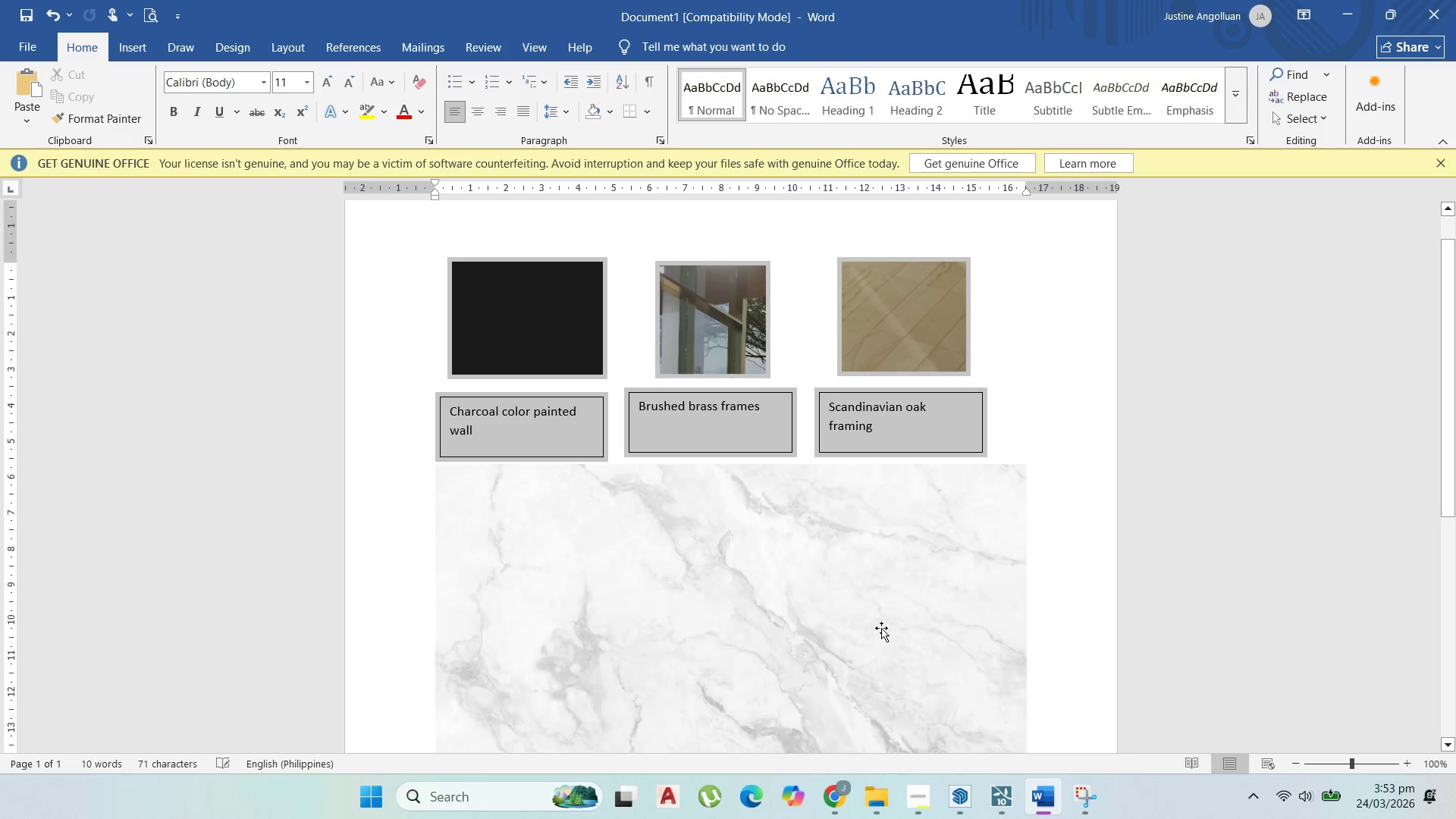 
left_click([892, 613])
 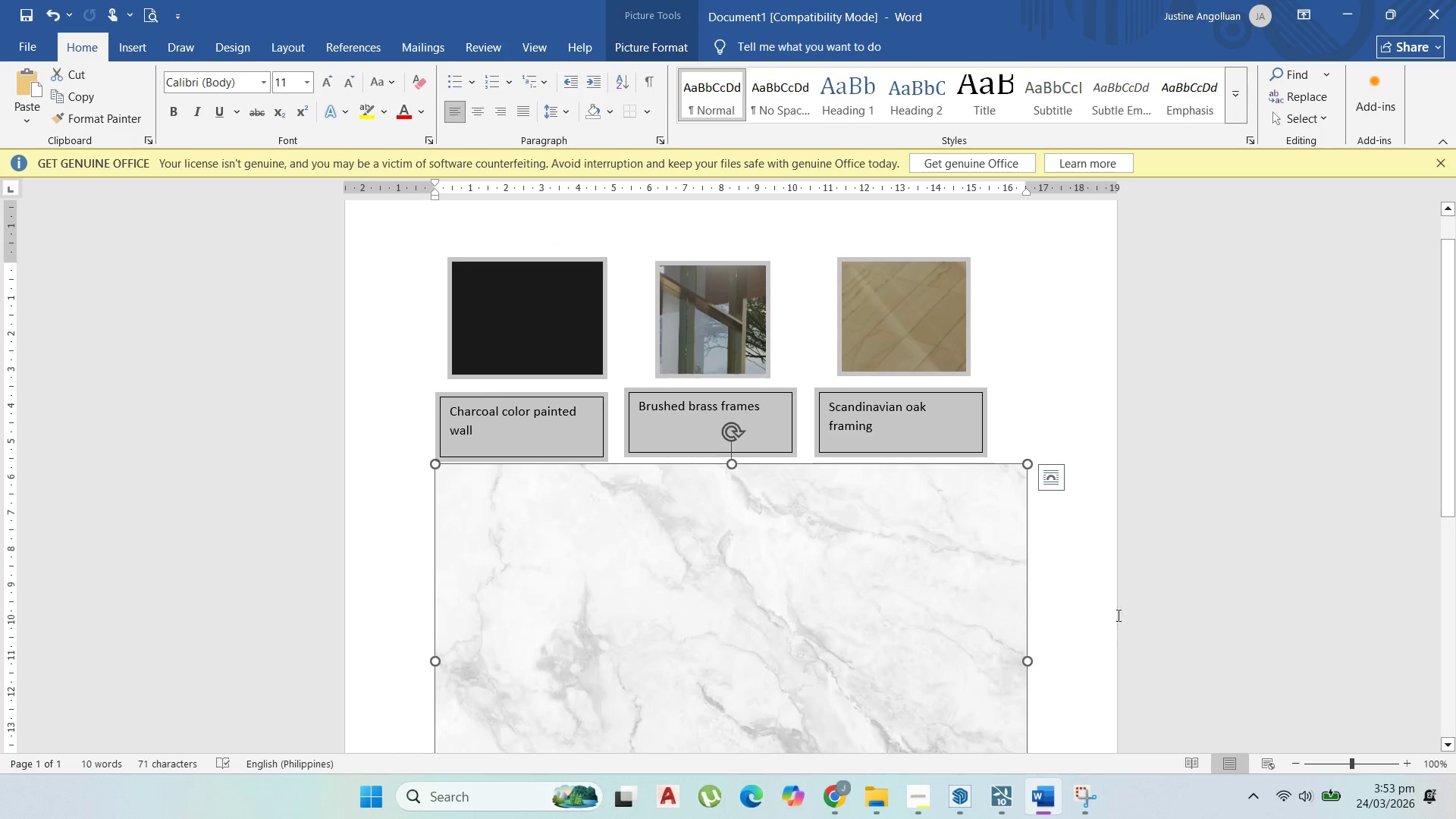 
scroll: coordinate [1116, 587], scroll_direction: down, amount: 4.0
 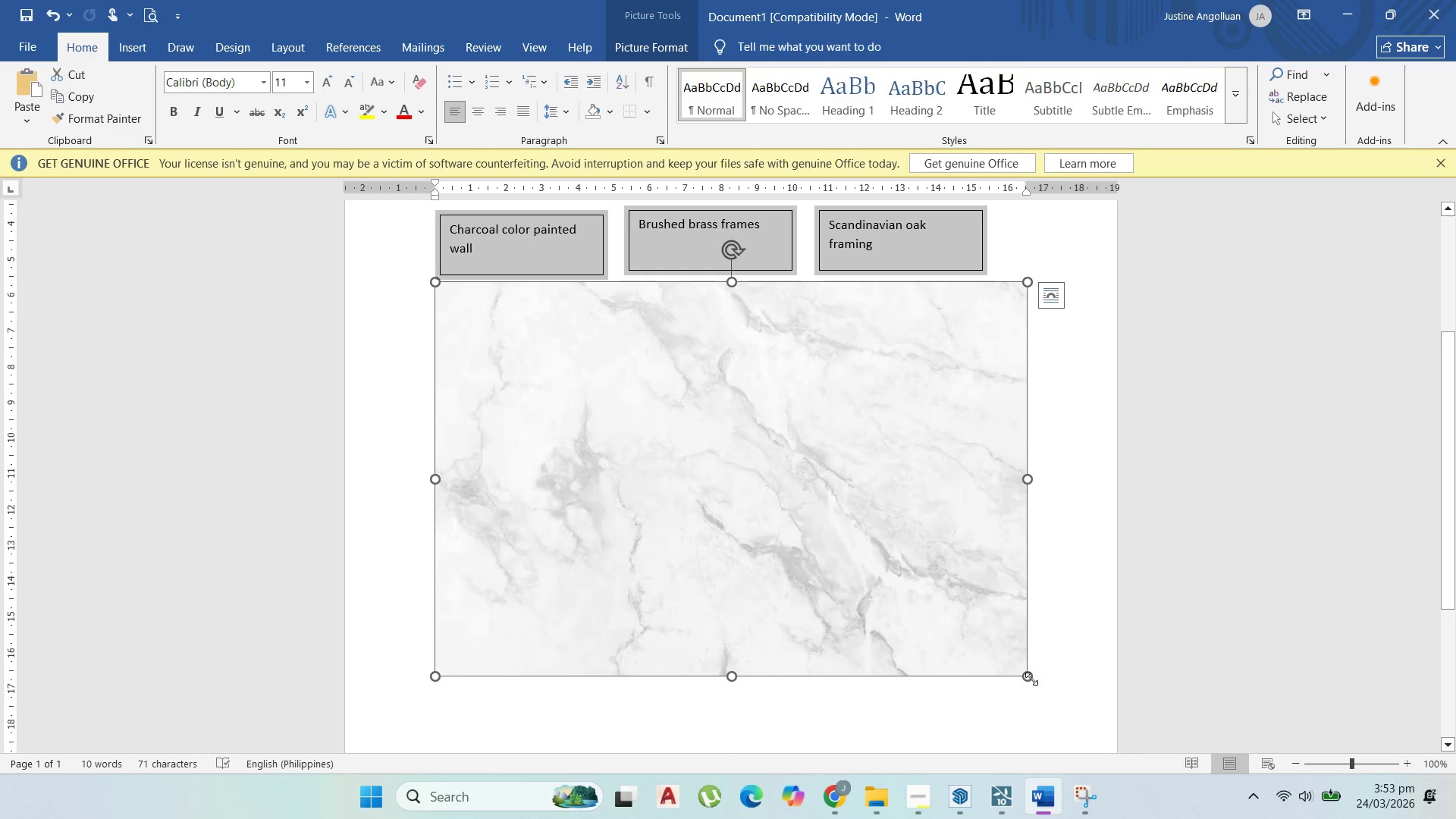 
left_click_drag(start_coordinate=[1031, 677], to_coordinate=[729, 484])
 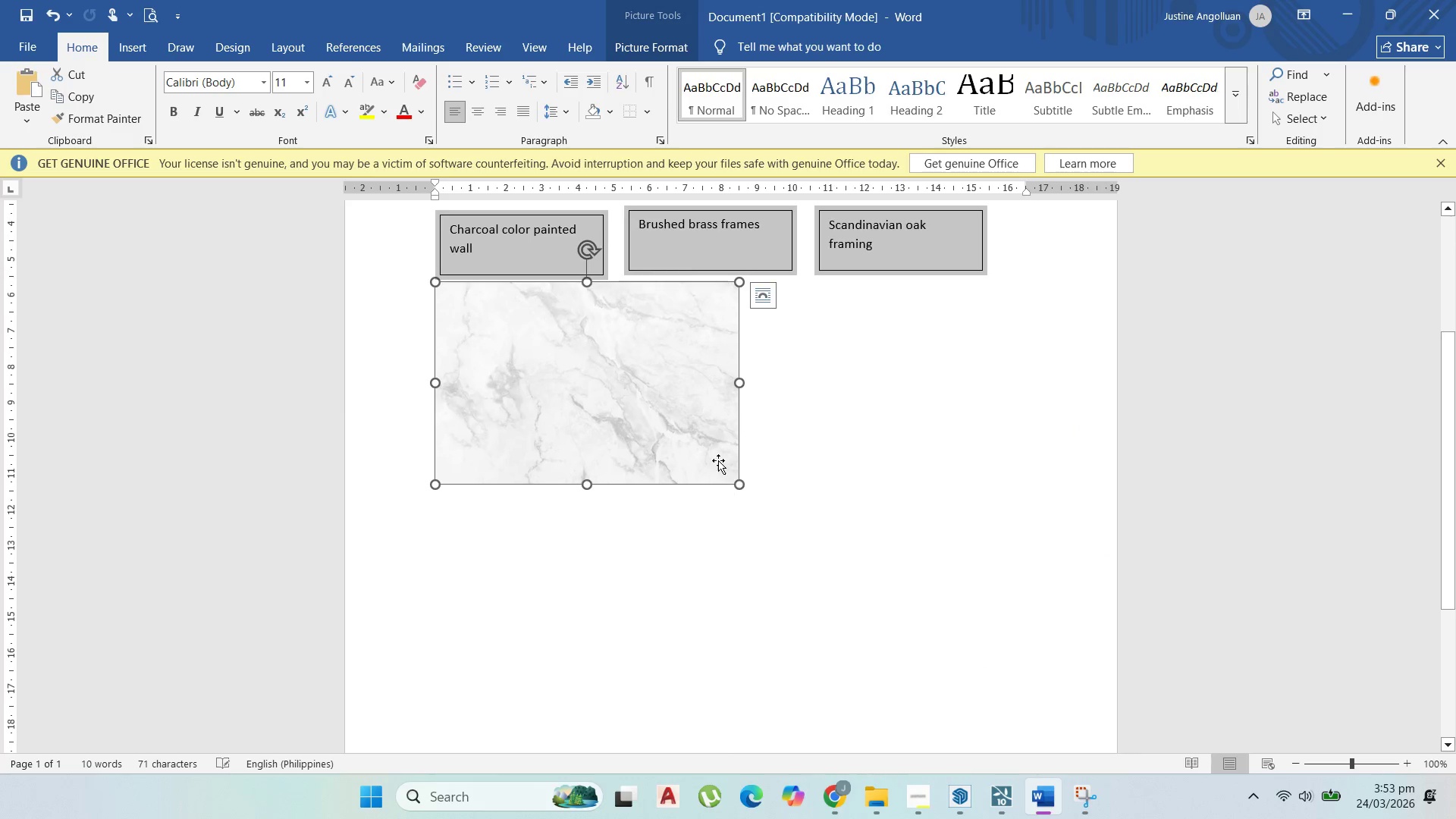 
left_click([718, 460])
 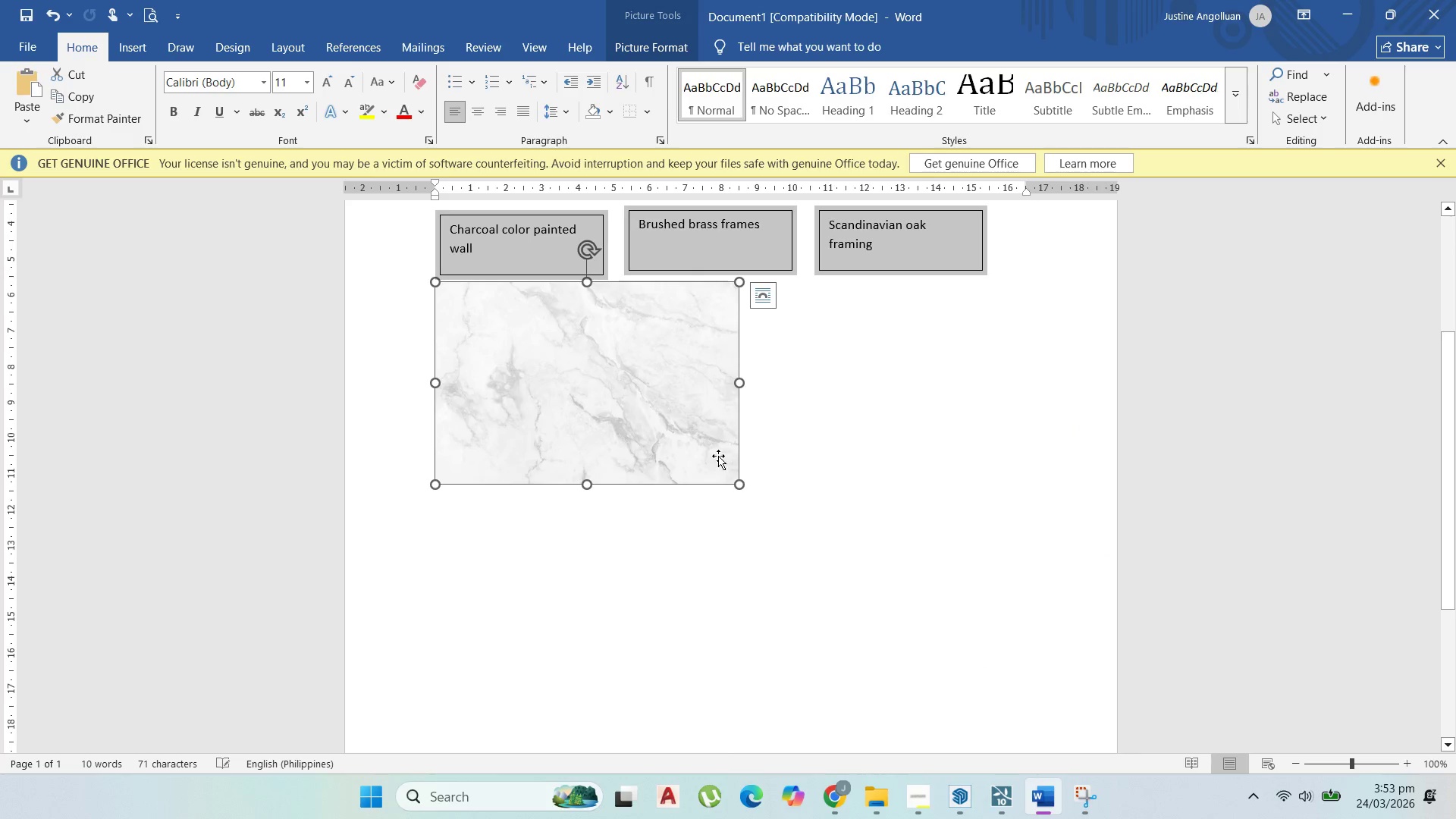 
right_click([718, 453])
 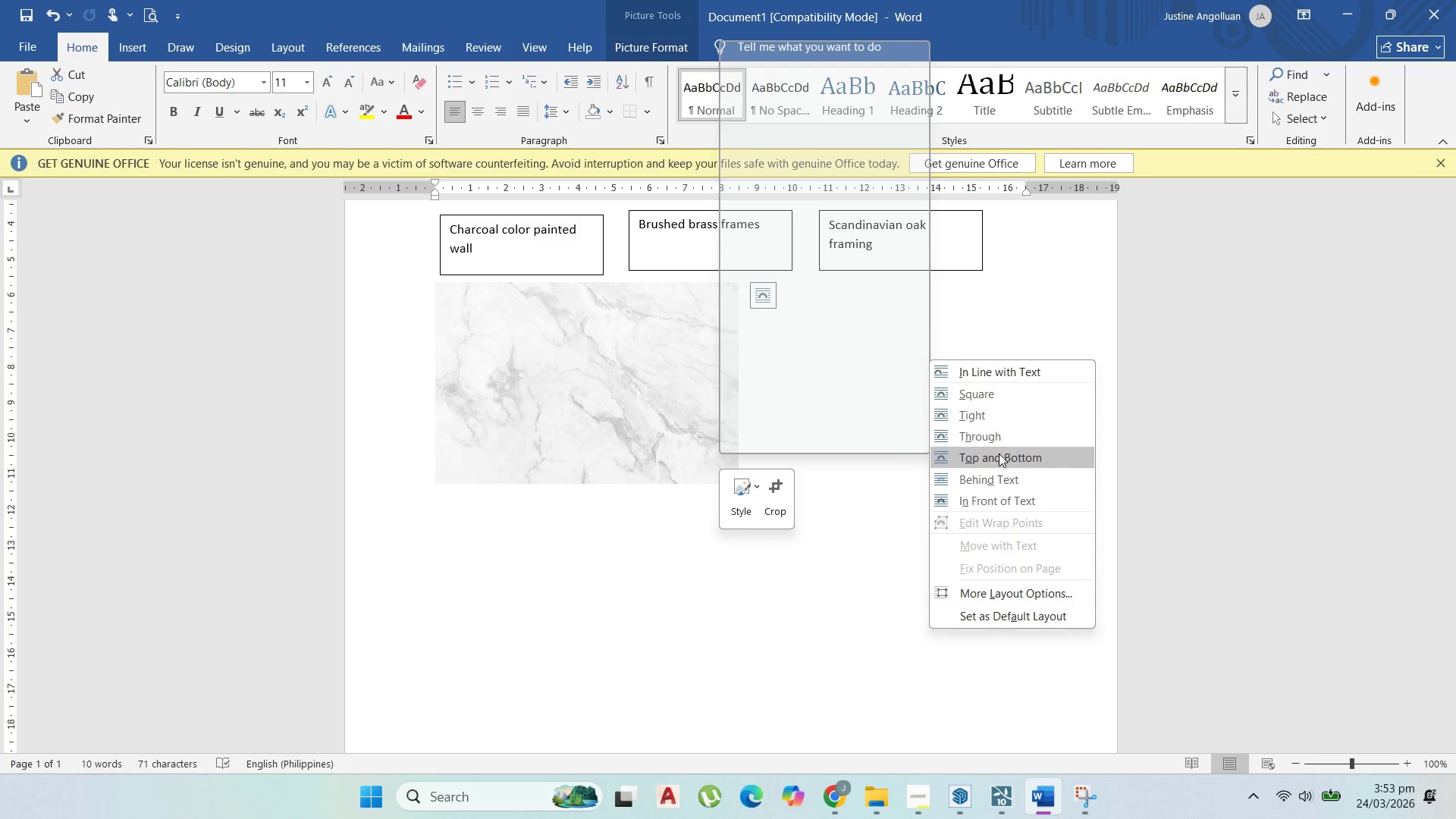 
left_click([1003, 493])
 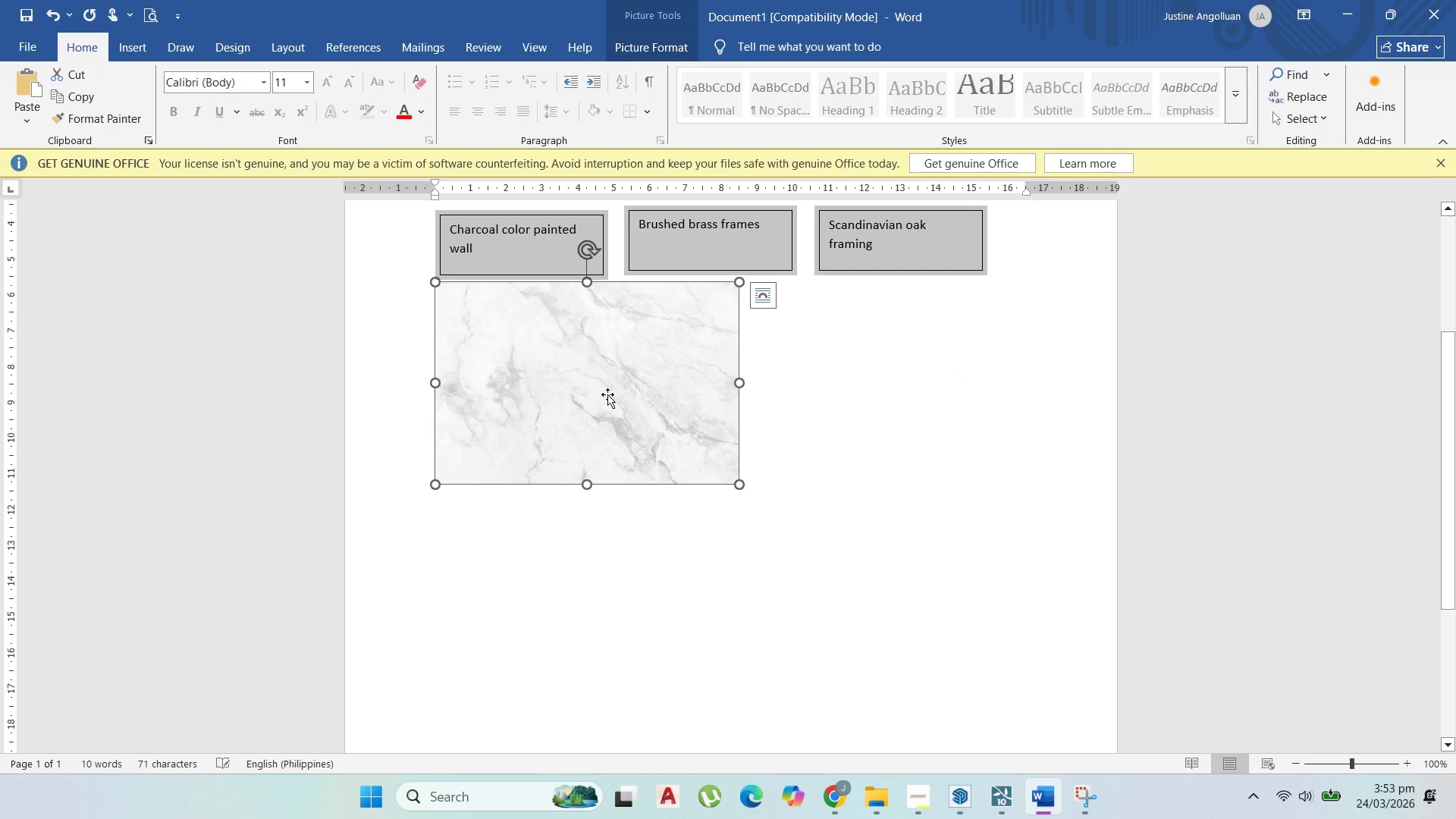 
left_click_drag(start_coordinate=[610, 399], to_coordinate=[700, 420])
 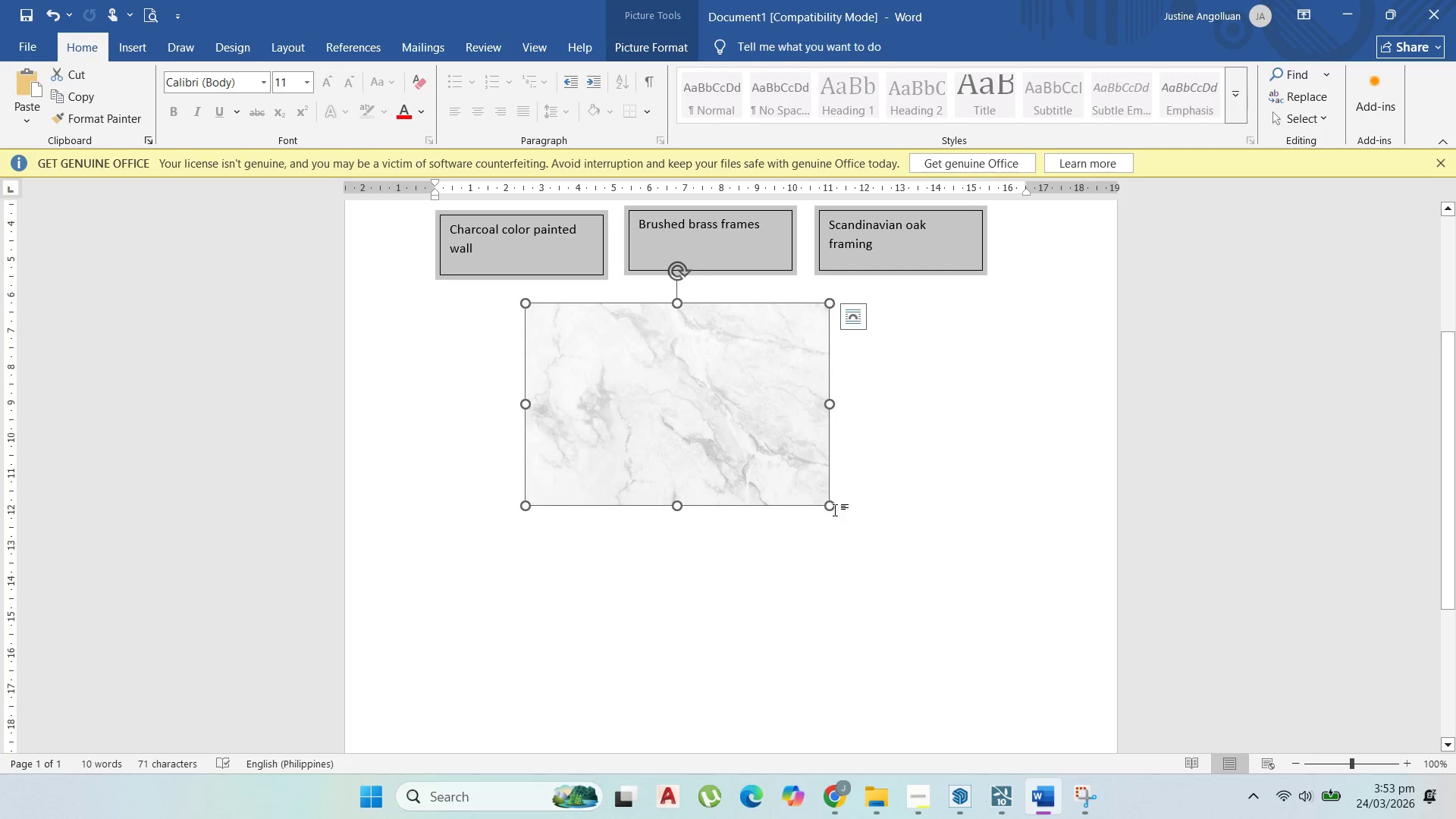 
left_click_drag(start_coordinate=[830, 508], to_coordinate=[736, 447])
 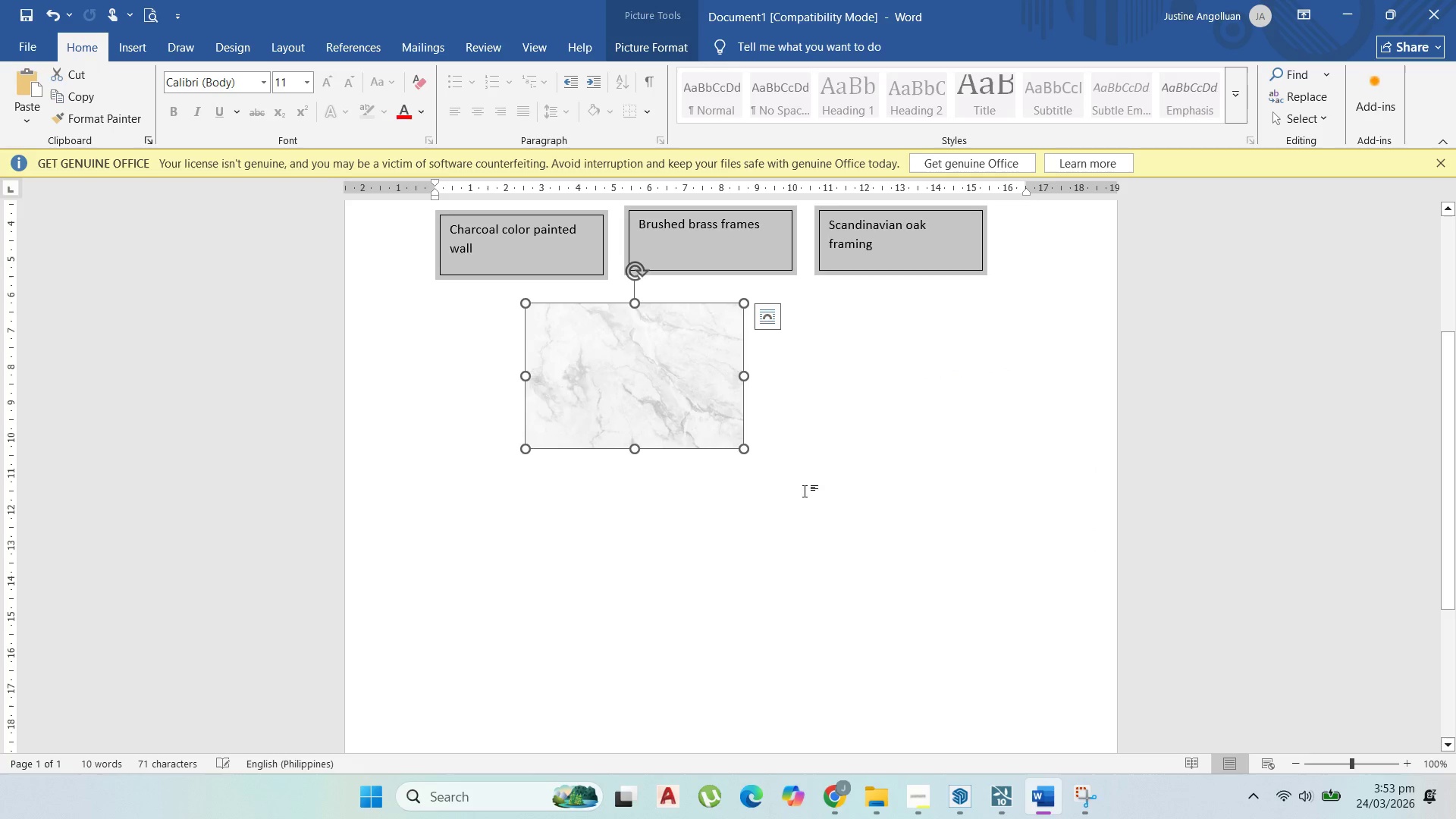 
left_click([805, 491])
 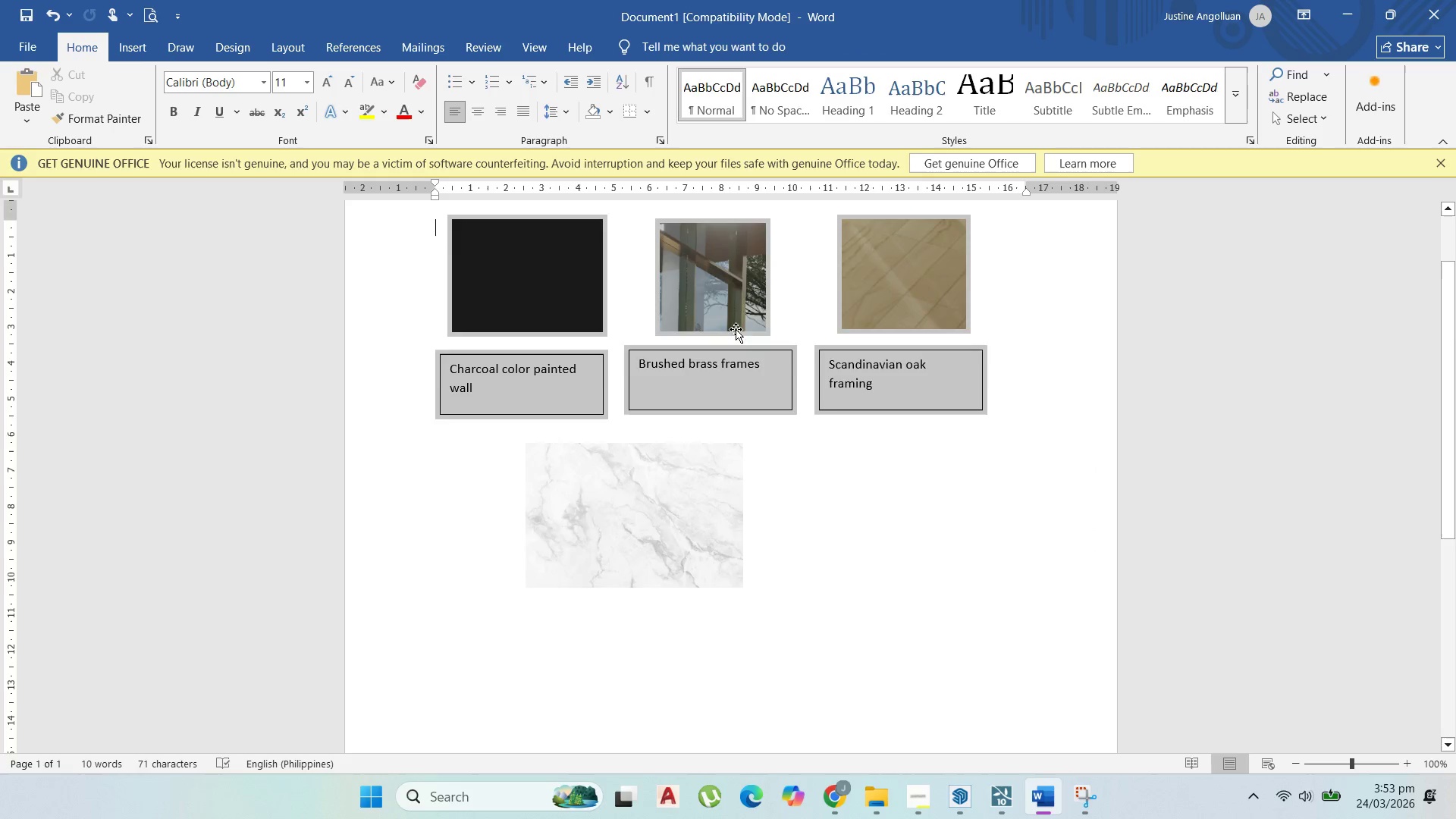 
left_click([709, 438])
 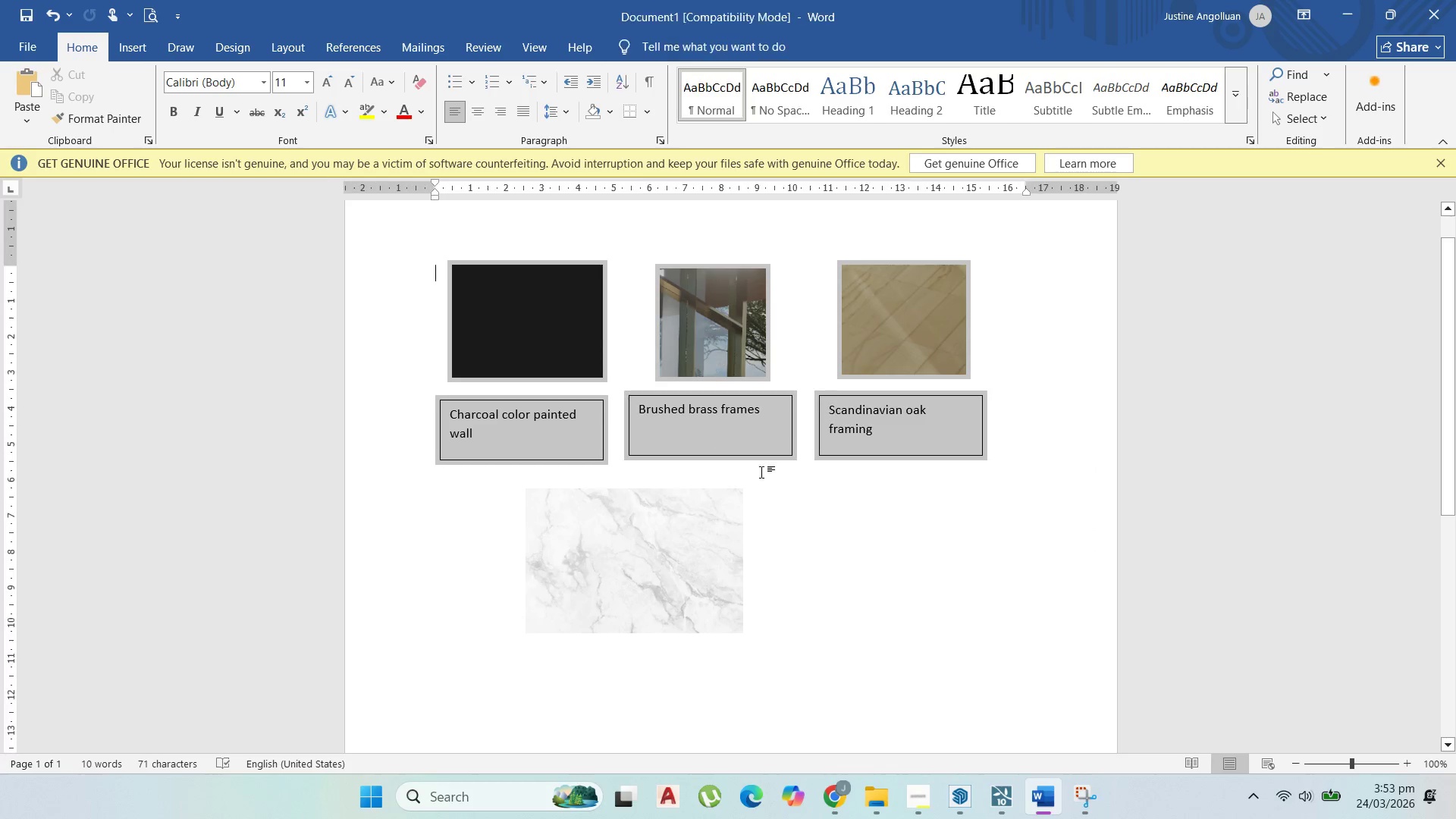 
scroll: coordinate [728, 356], scroll_direction: up, amount: 1.0
 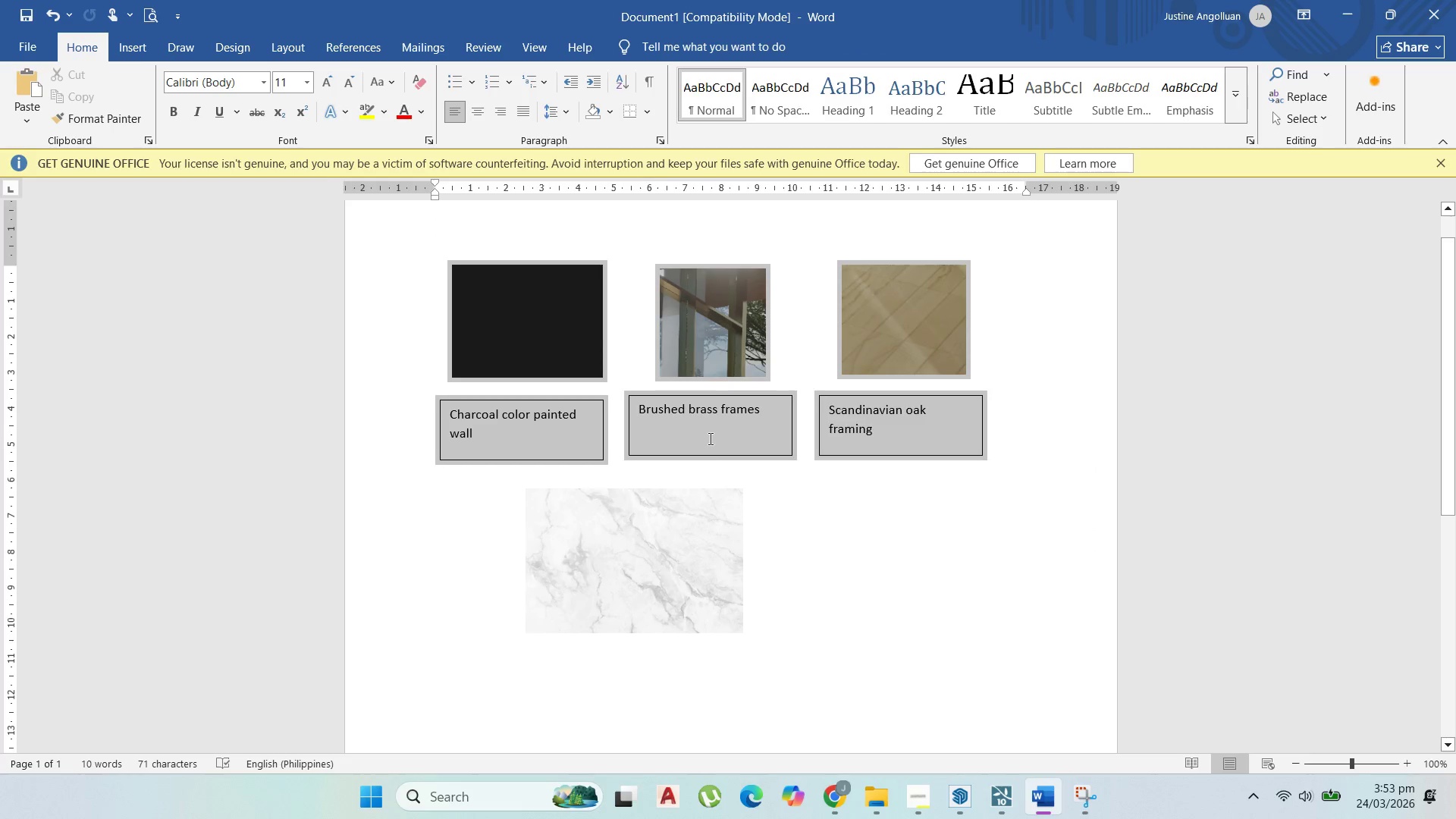 
double_click([873, 521])
 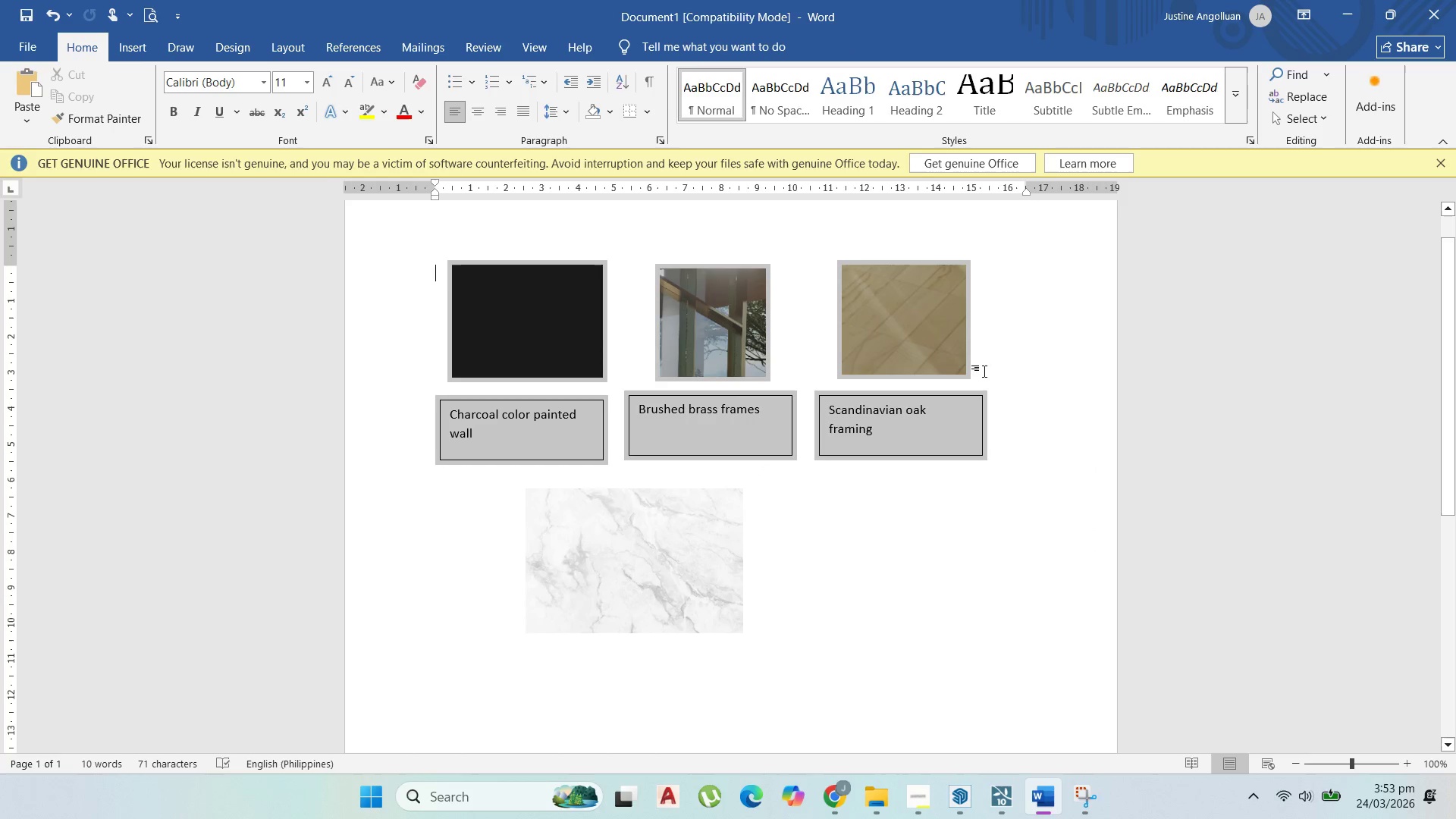 
double_click([976, 350])
 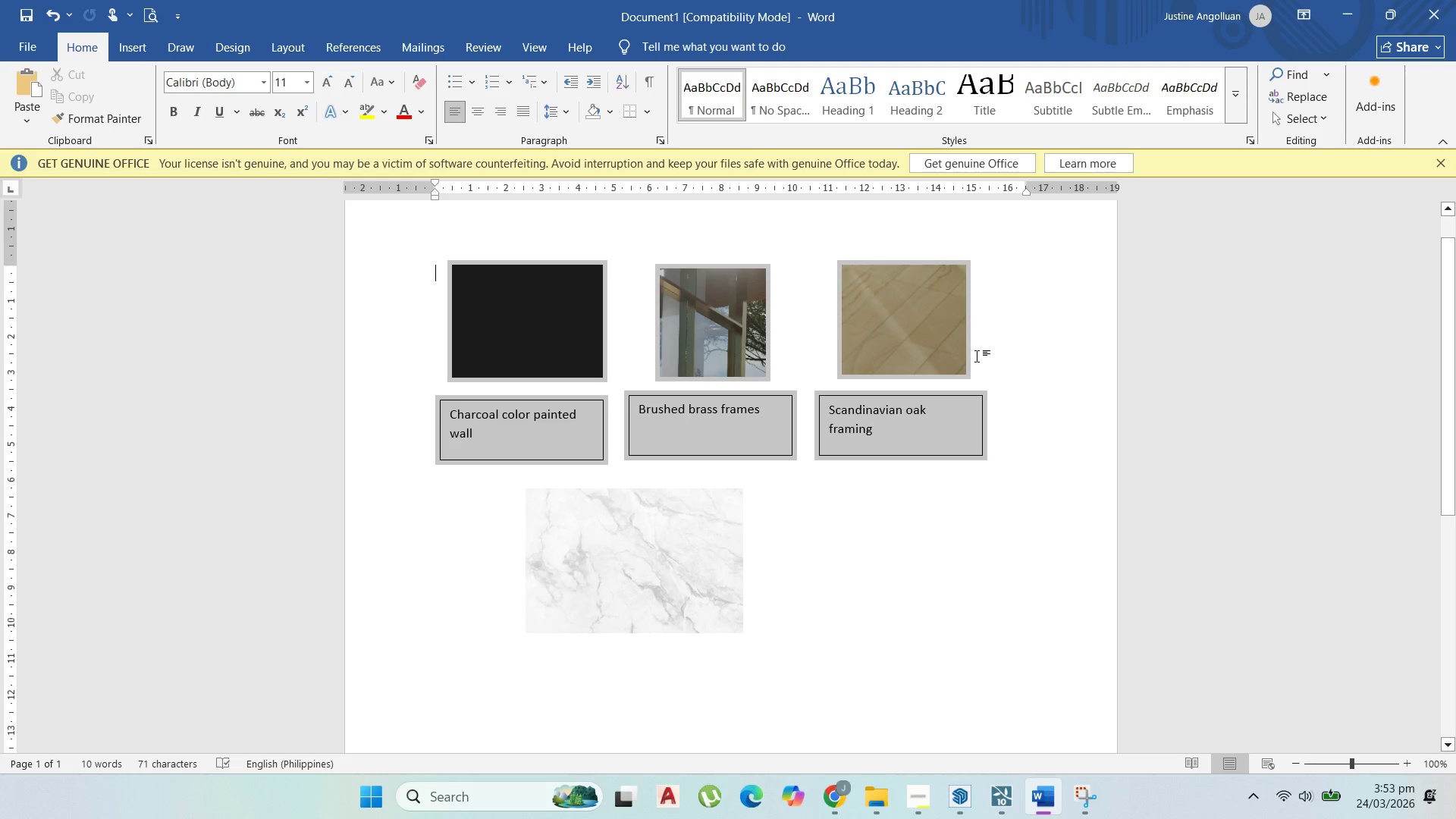 
key(Escape)
 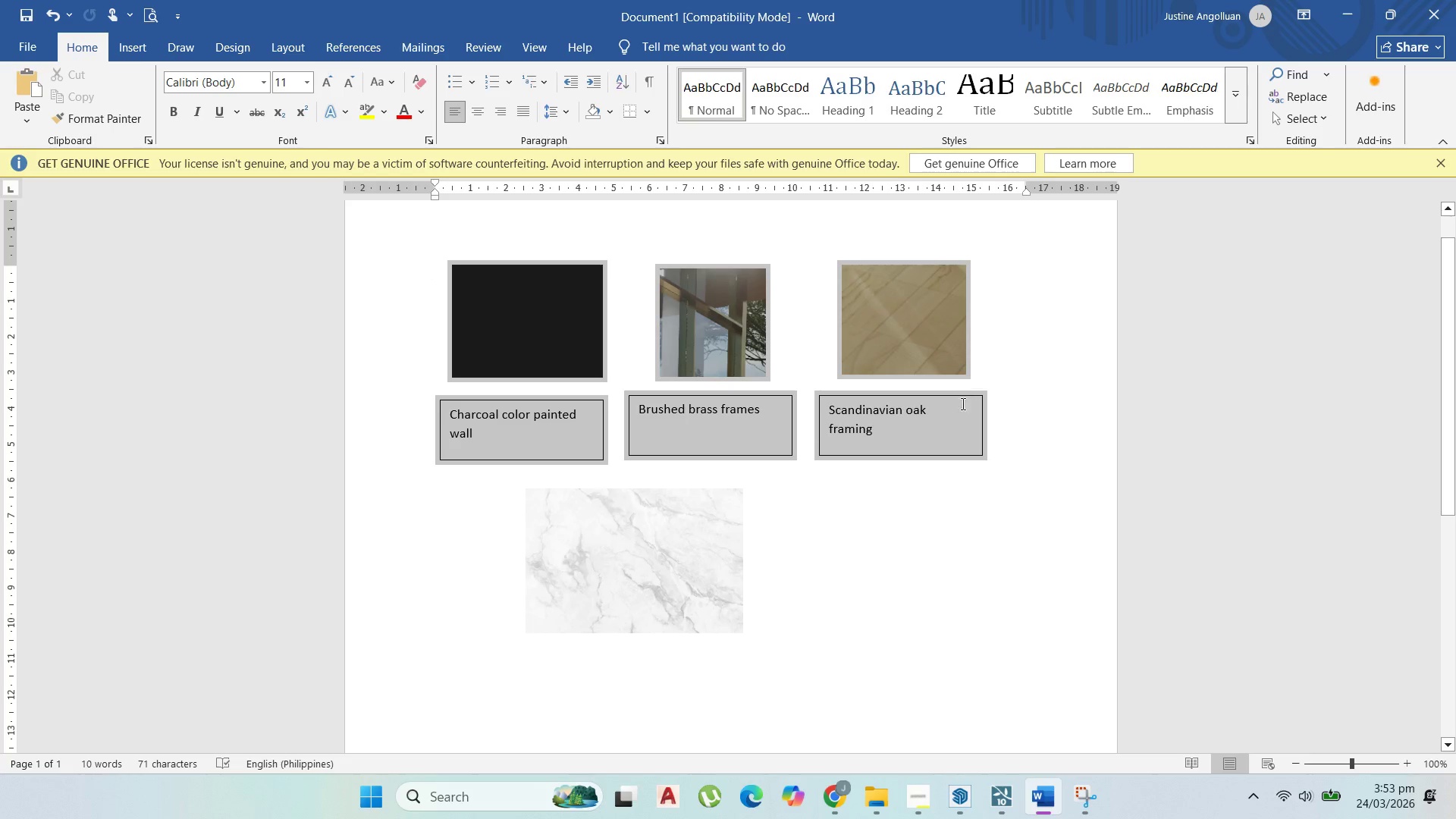 
left_click([962, 406])
 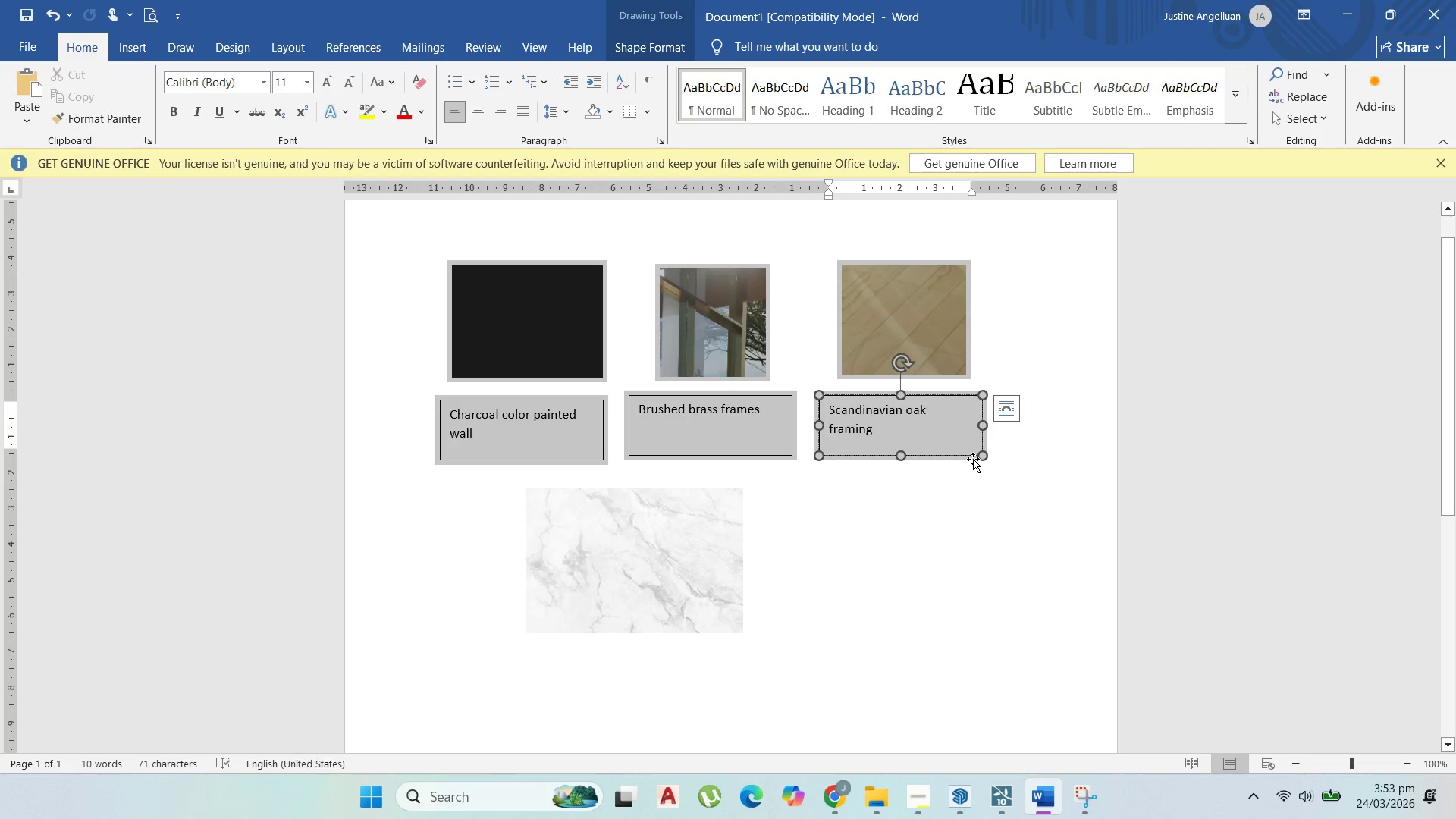 
left_click([973, 459])
 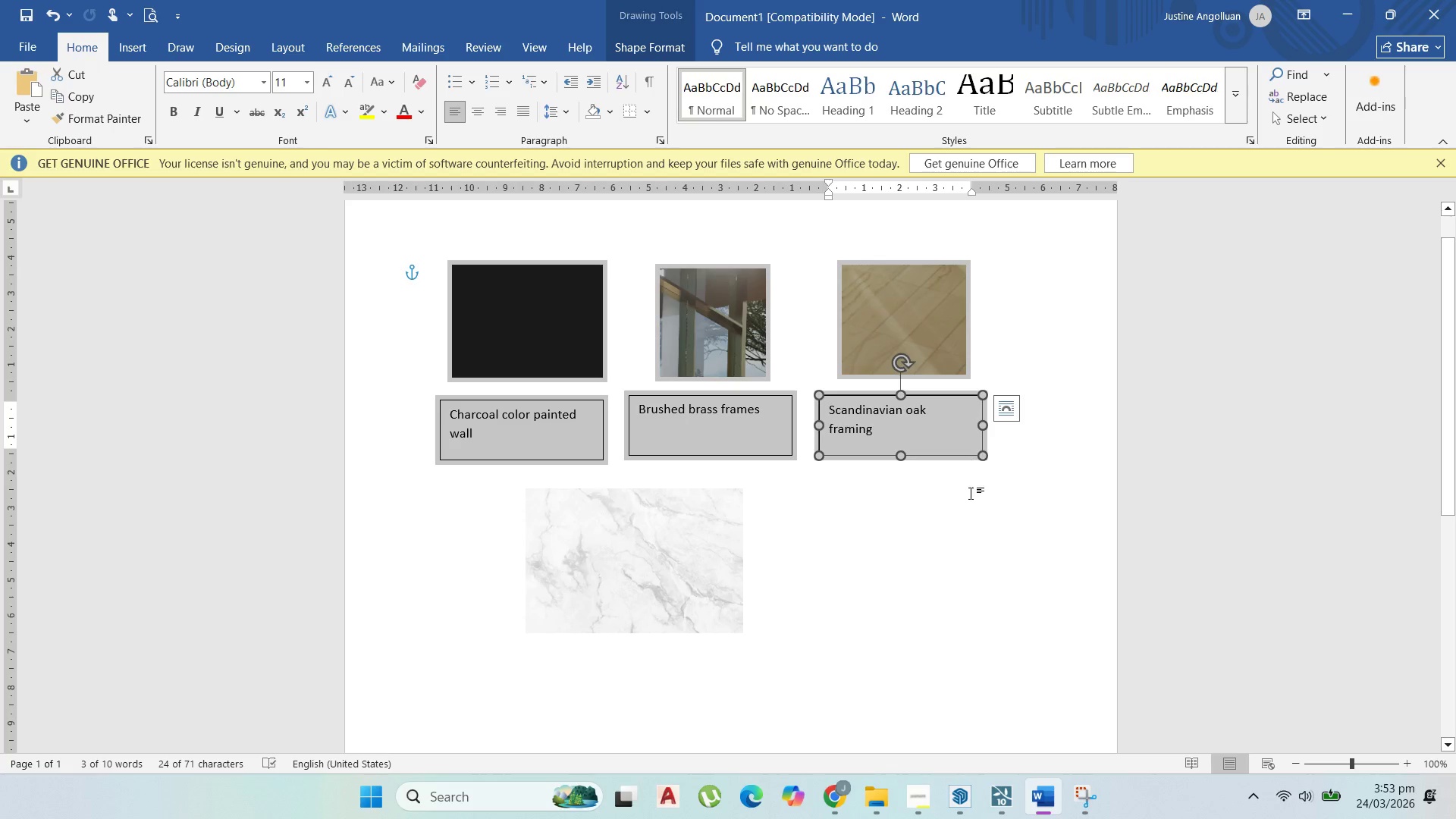 
left_click_drag(start_coordinate=[969, 500], to_coordinate=[500, 288])
 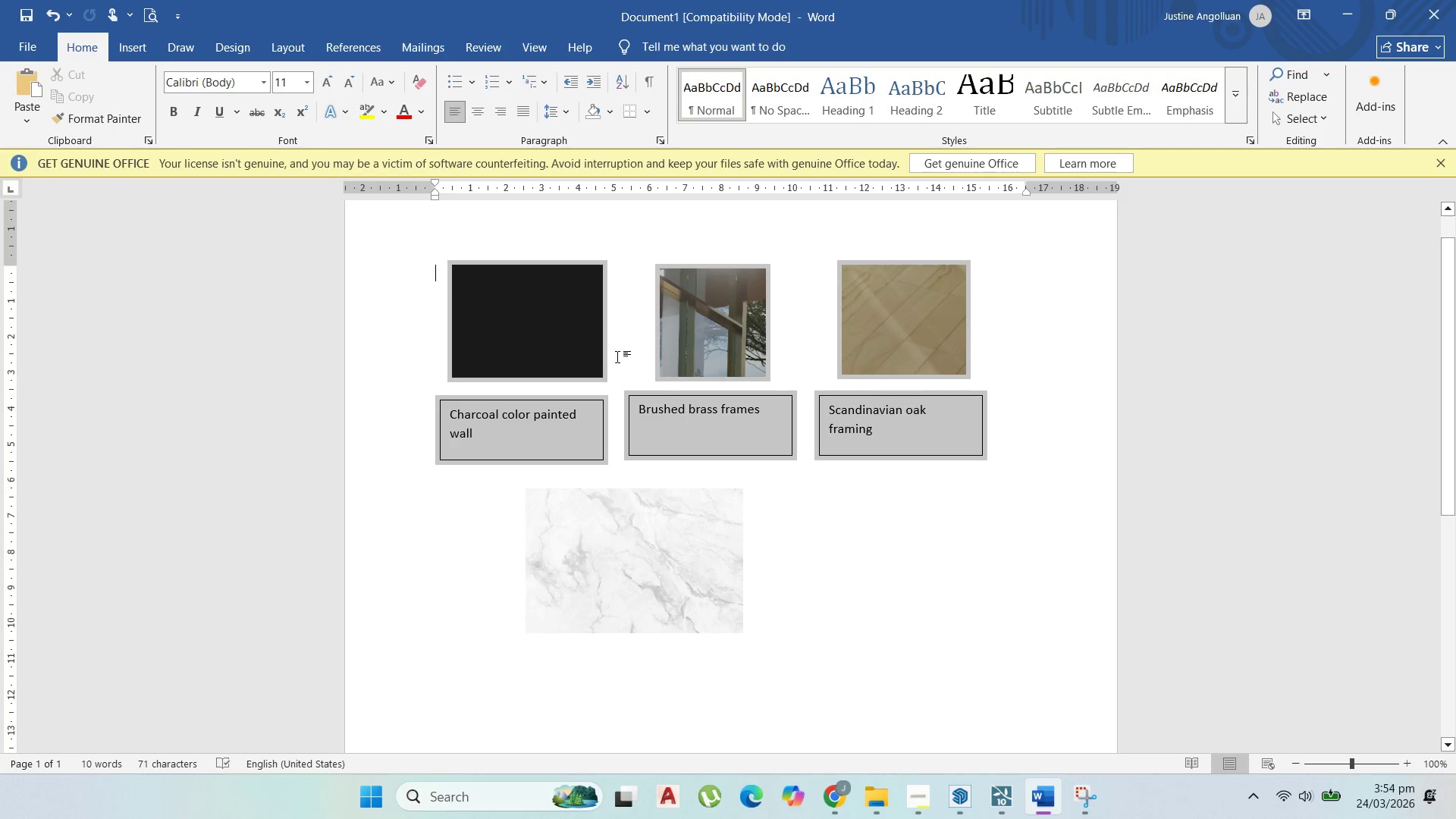 
key(Control+ControlLeft)
 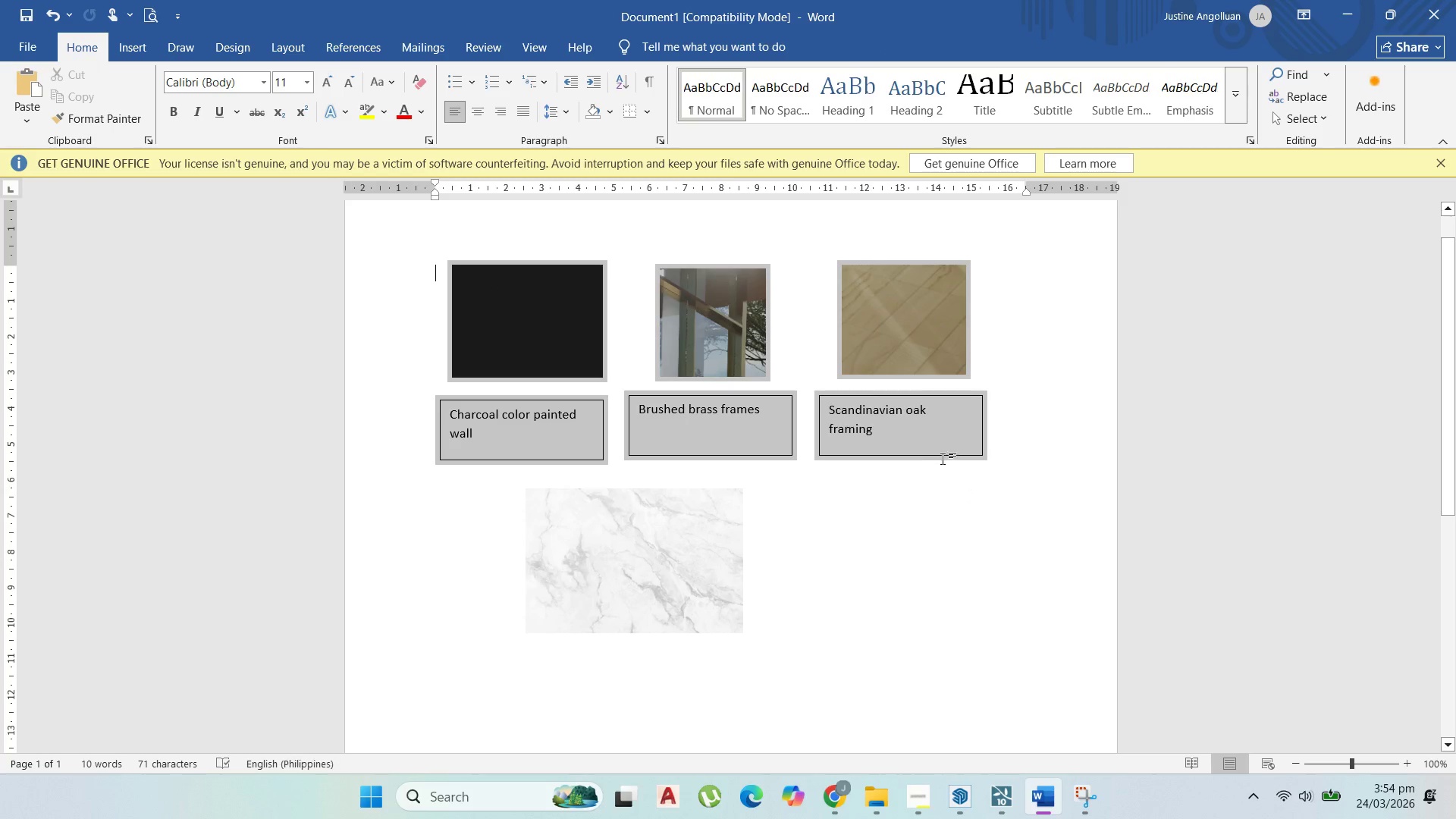 
left_click([943, 457])
 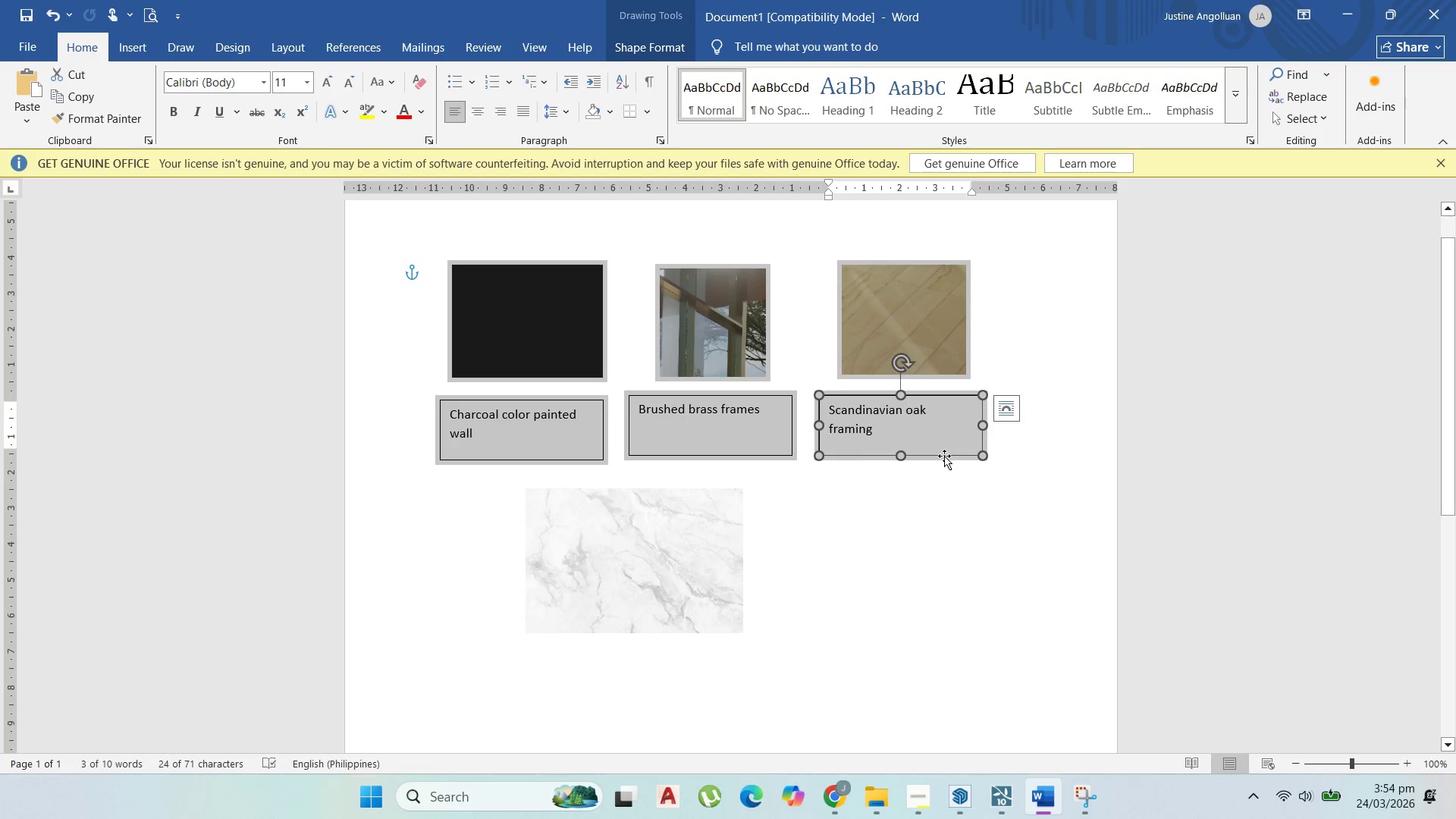 
key(Control+C)
 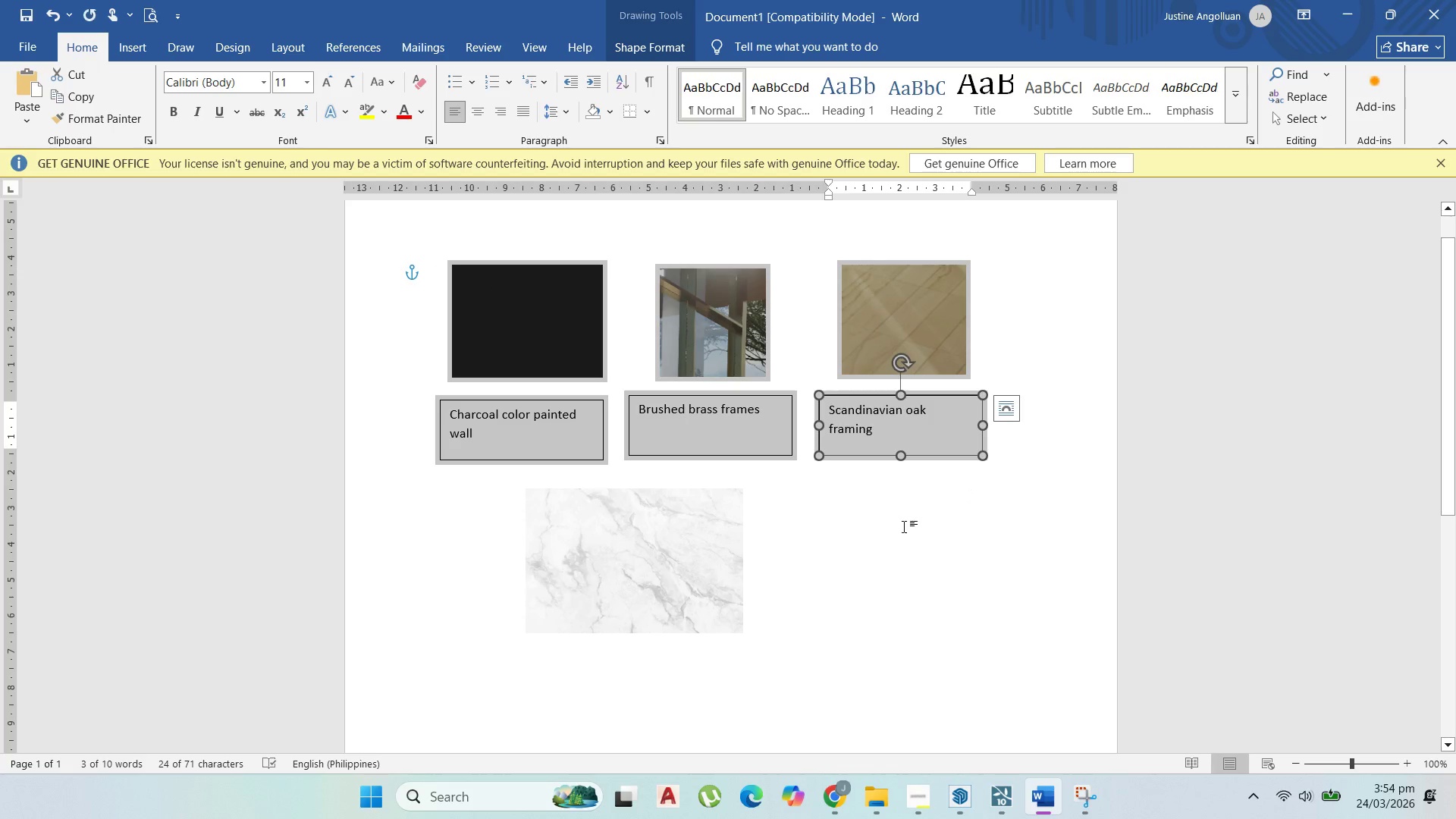 
key(Control+V)
 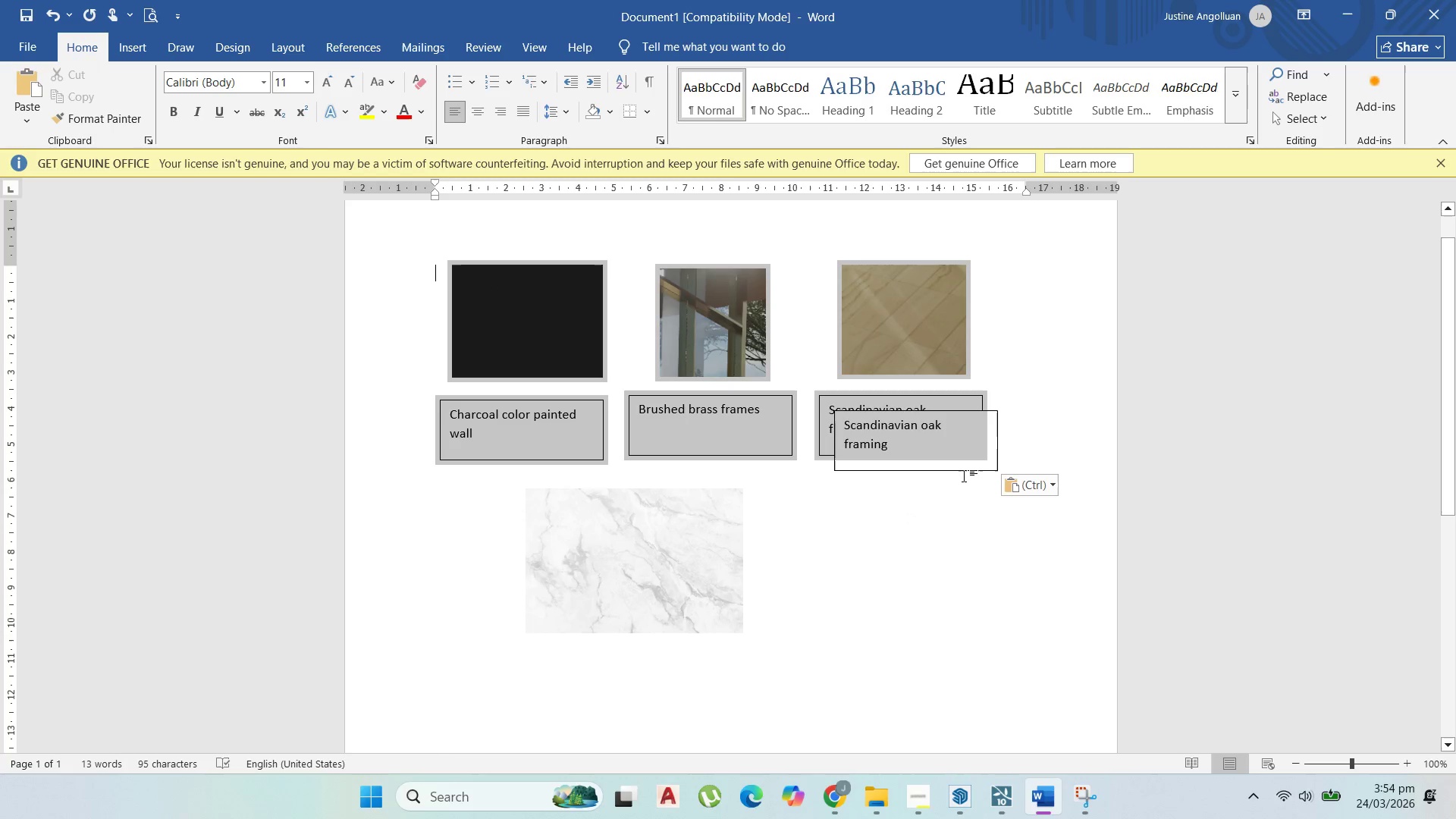 
left_click_drag(start_coordinate=[964, 472], to_coordinate=[687, 713])
 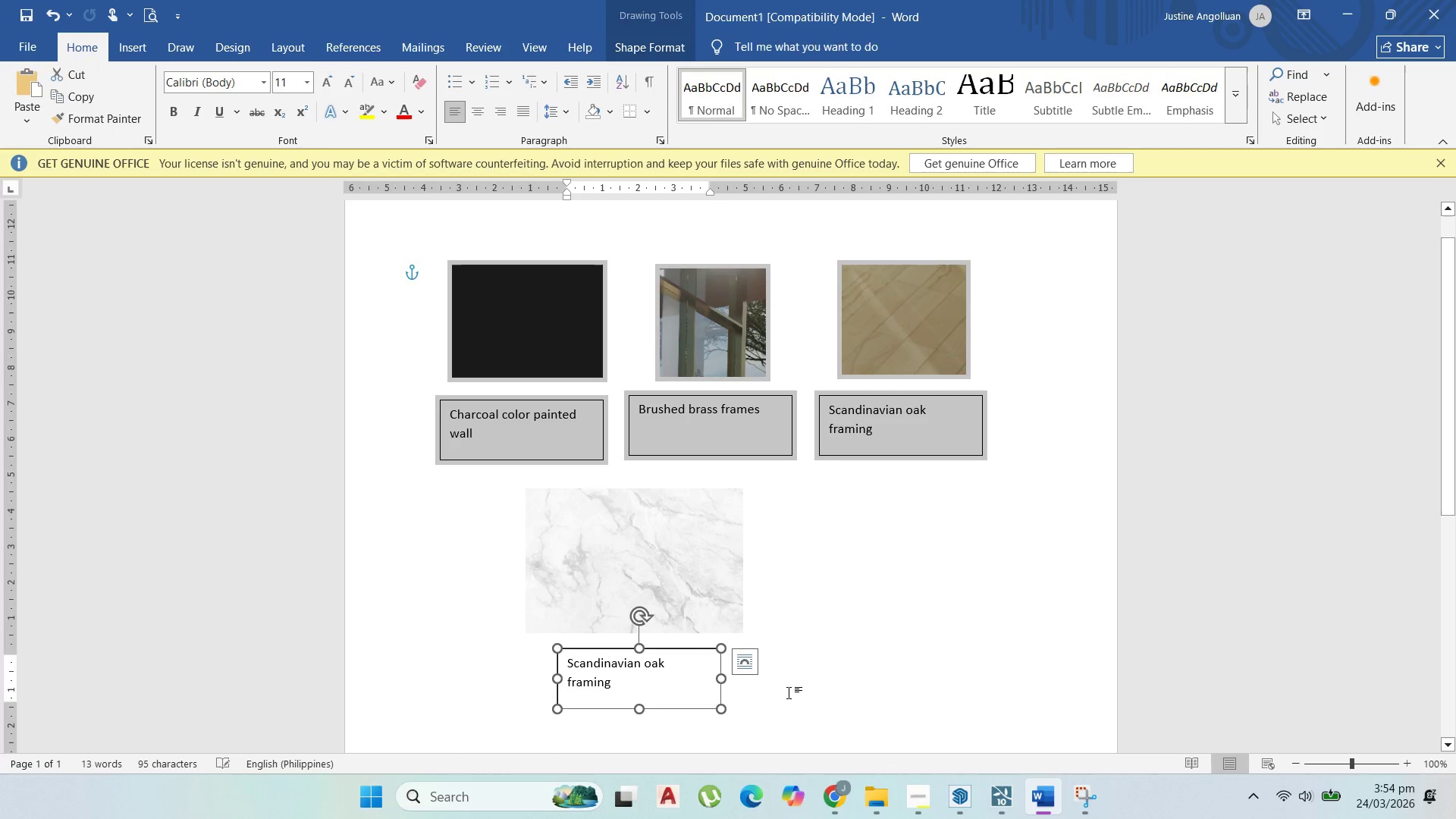 
left_click([789, 691])
 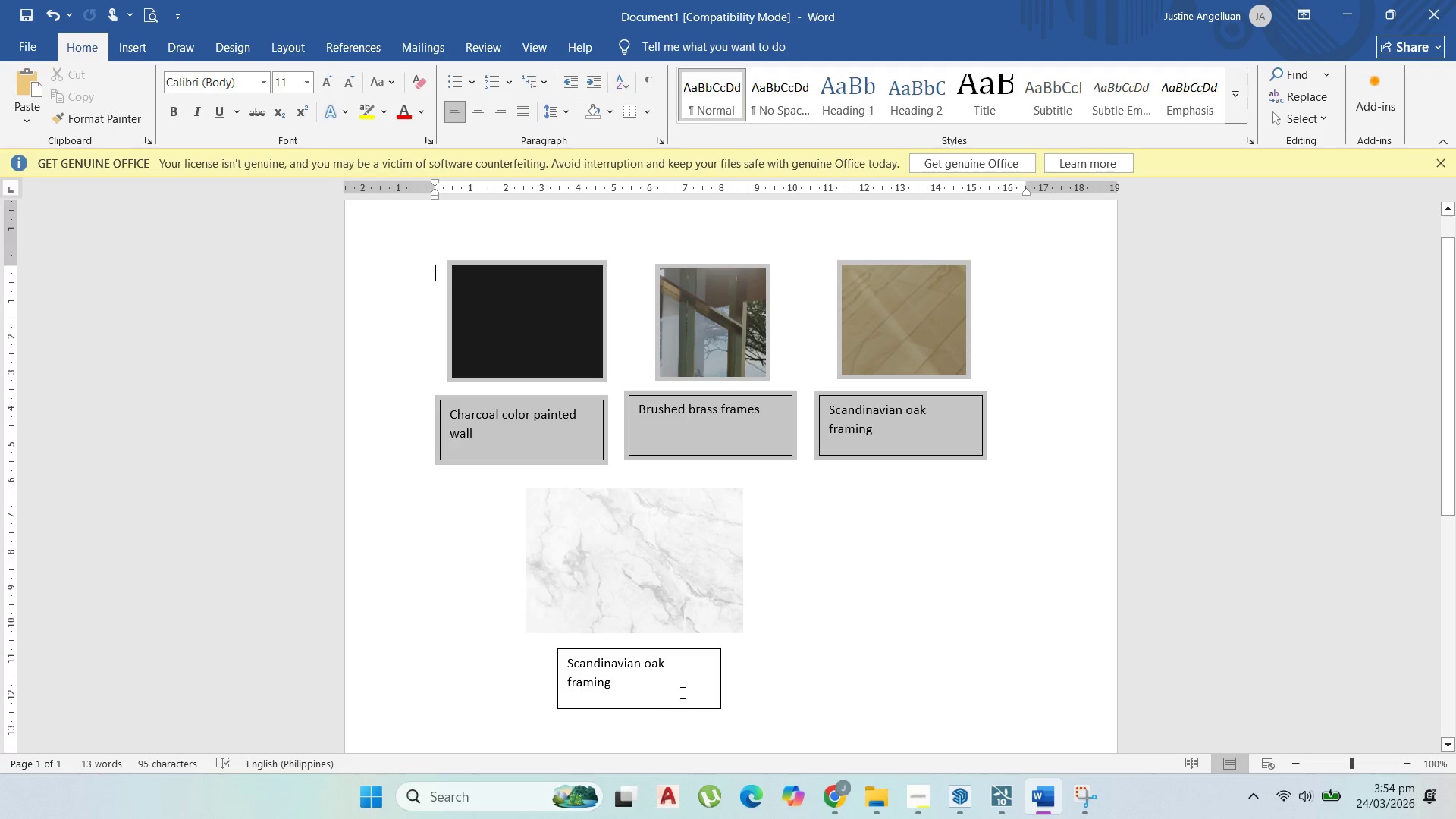 
left_click_drag(start_coordinate=[677, 689], to_coordinate=[567, 634])
 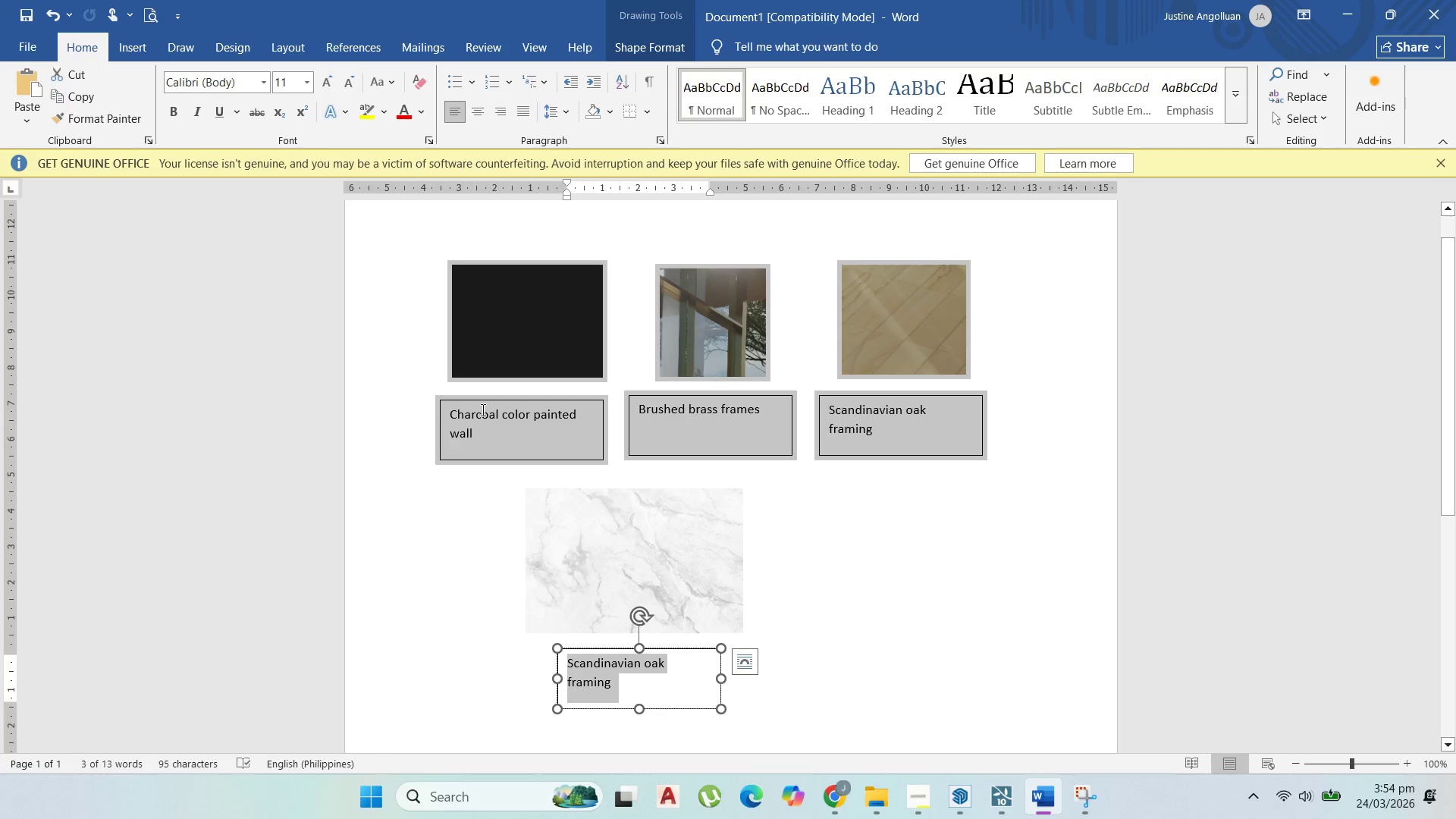 
double_click([482, 410])
 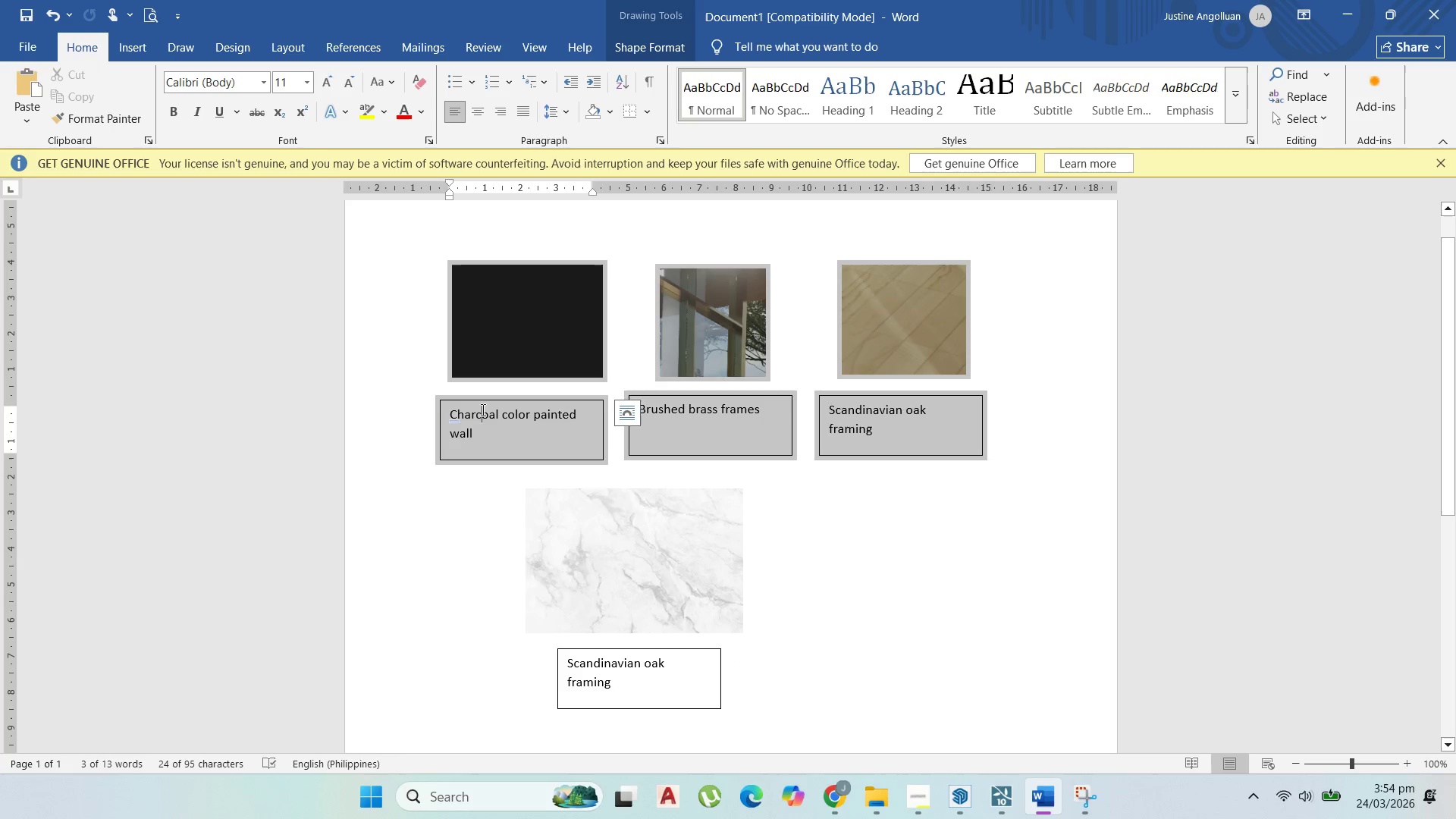 
triple_click([482, 410])
 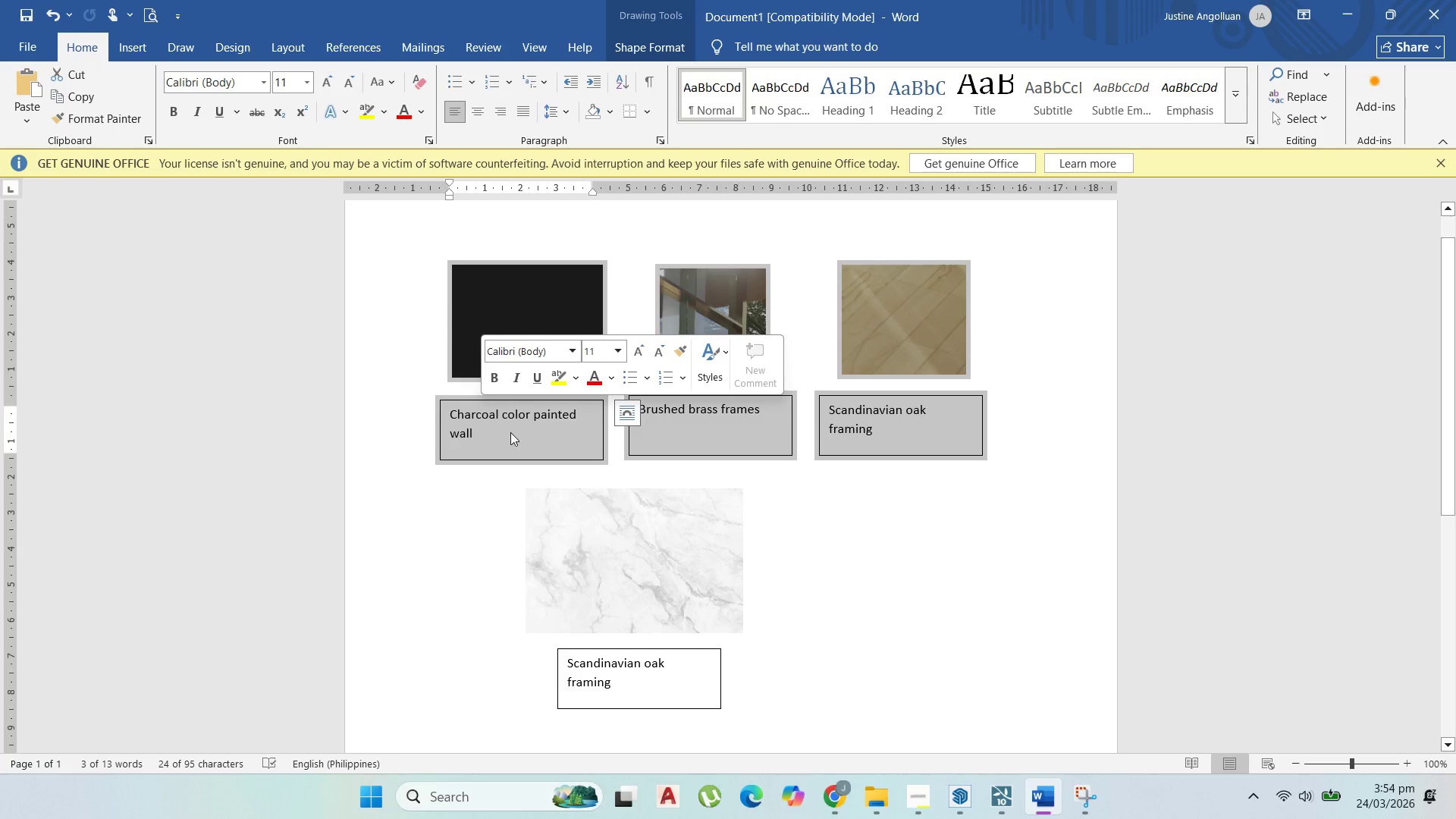 
key(Shift+ShiftLeft)
 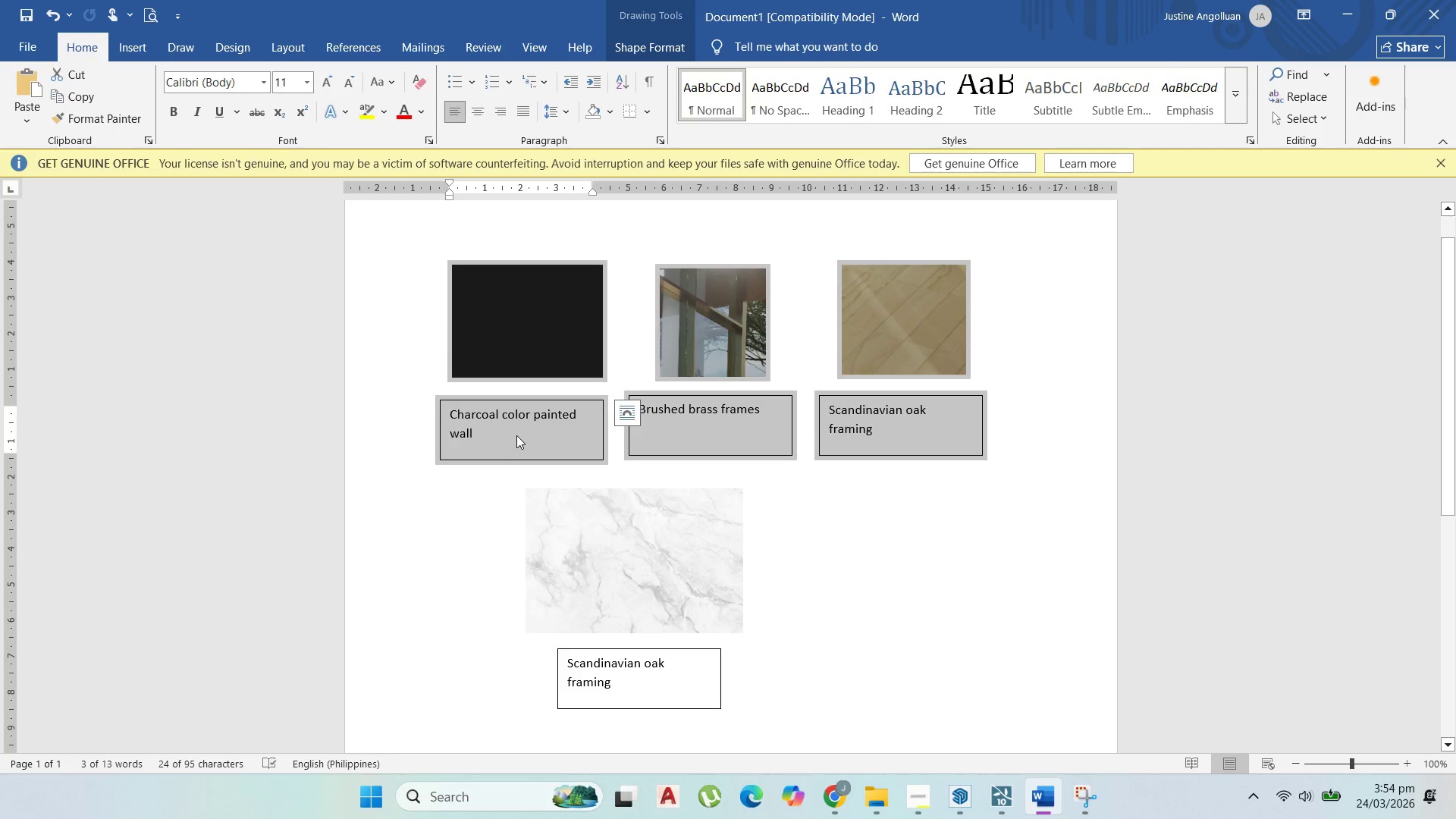 
key(Control+A)
 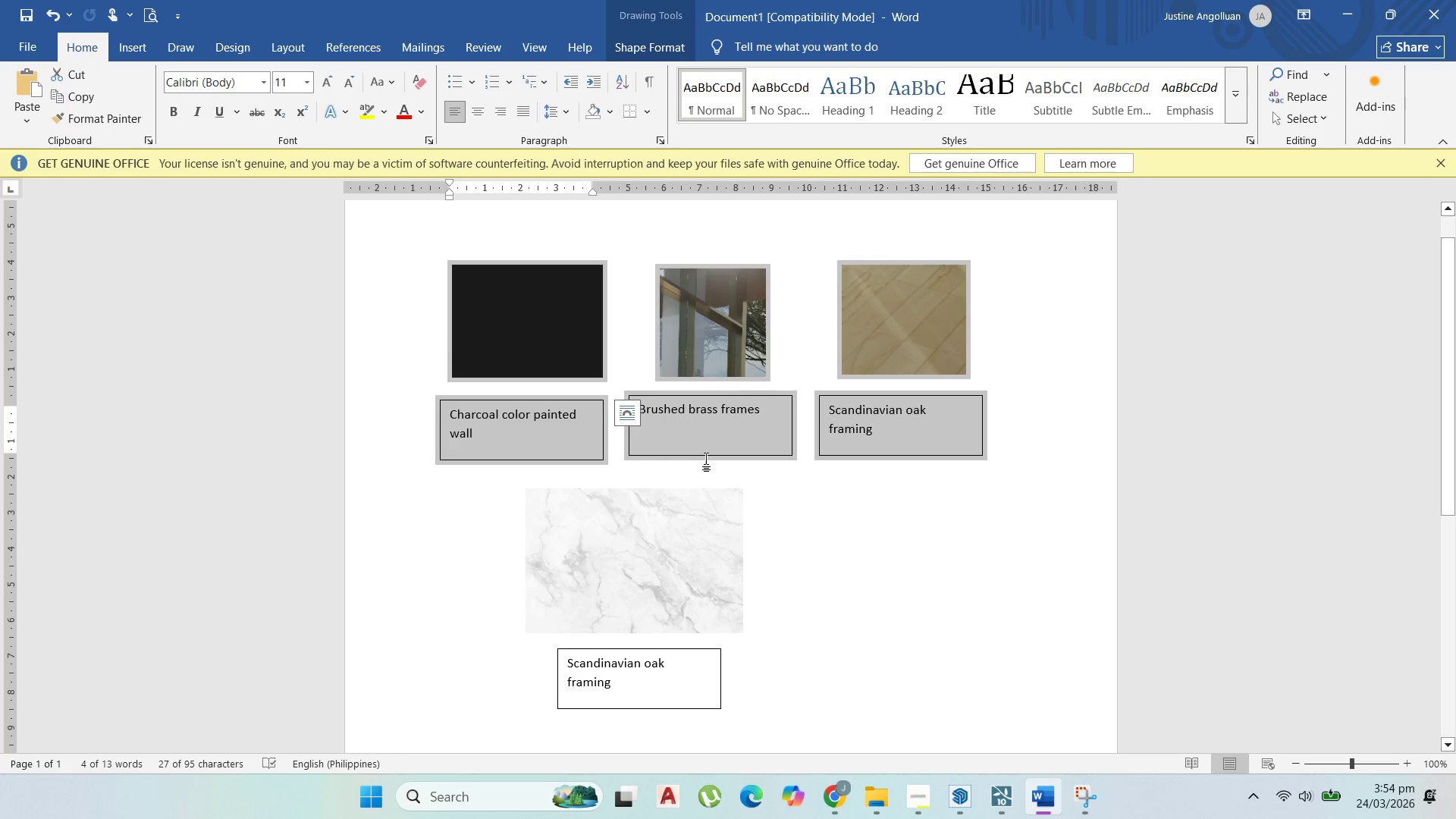 
left_click([708, 461])
 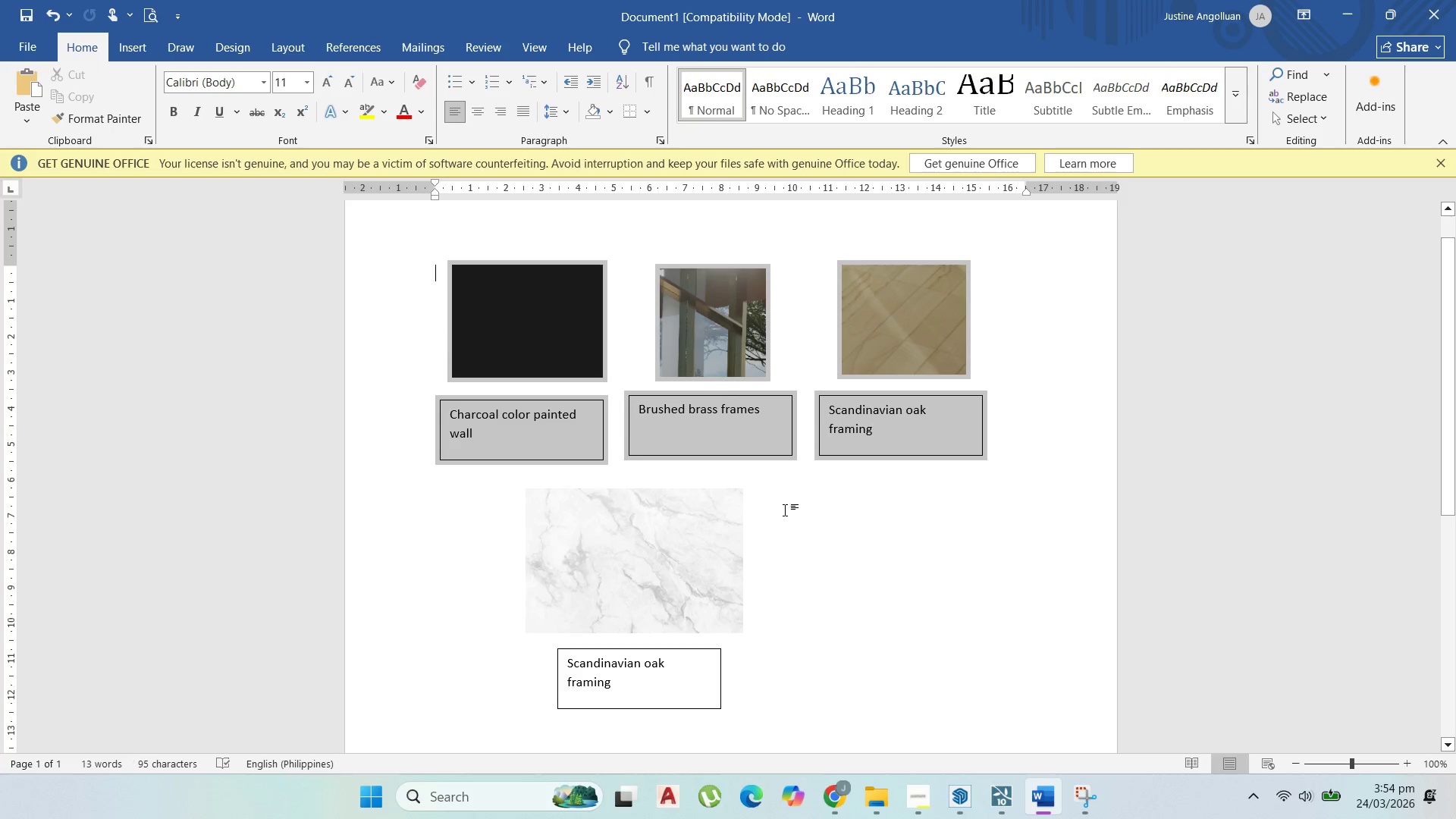 
left_click_drag(start_coordinate=[786, 511], to_coordinate=[276, 243])
 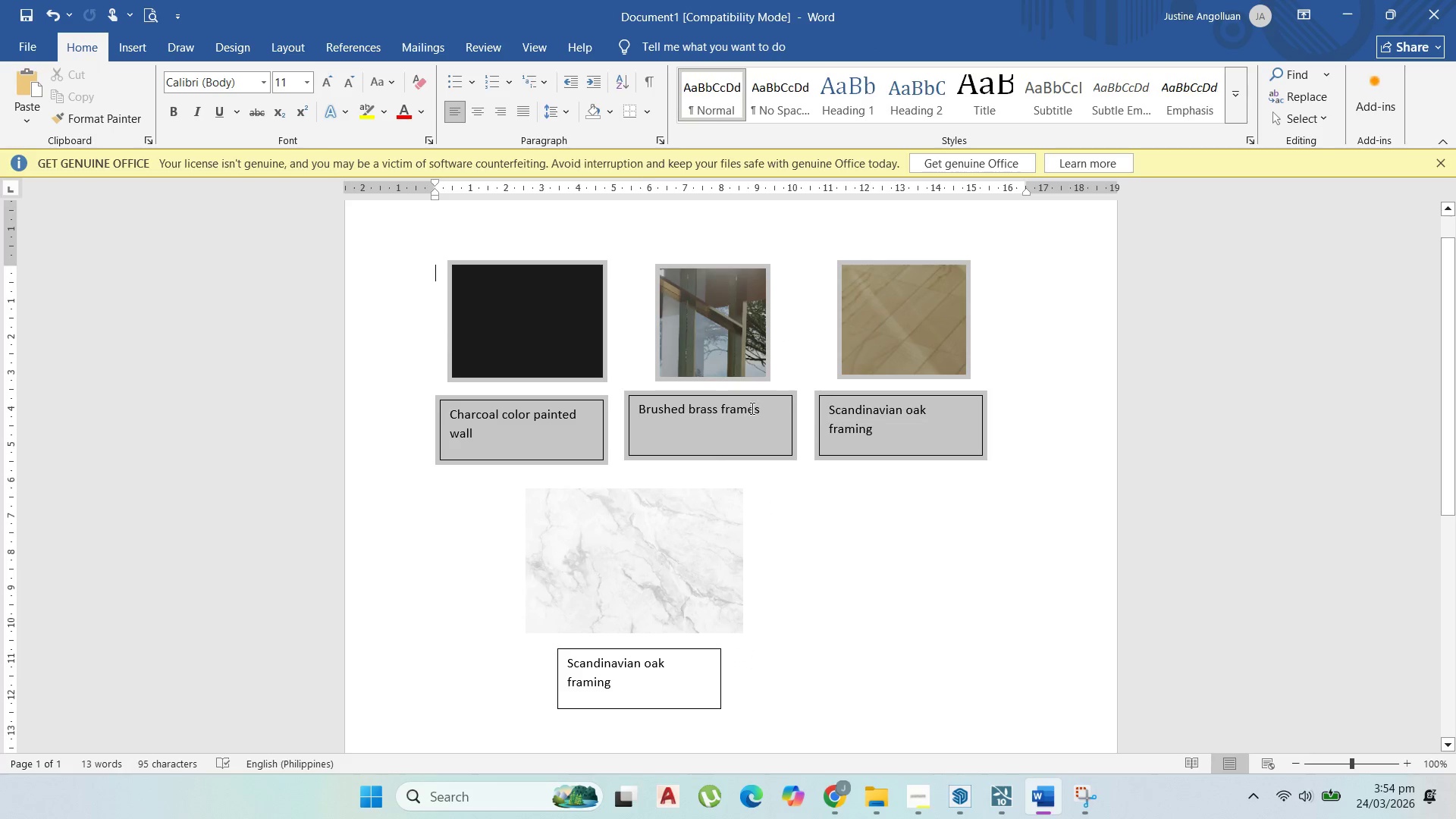 
double_click([751, 408])
 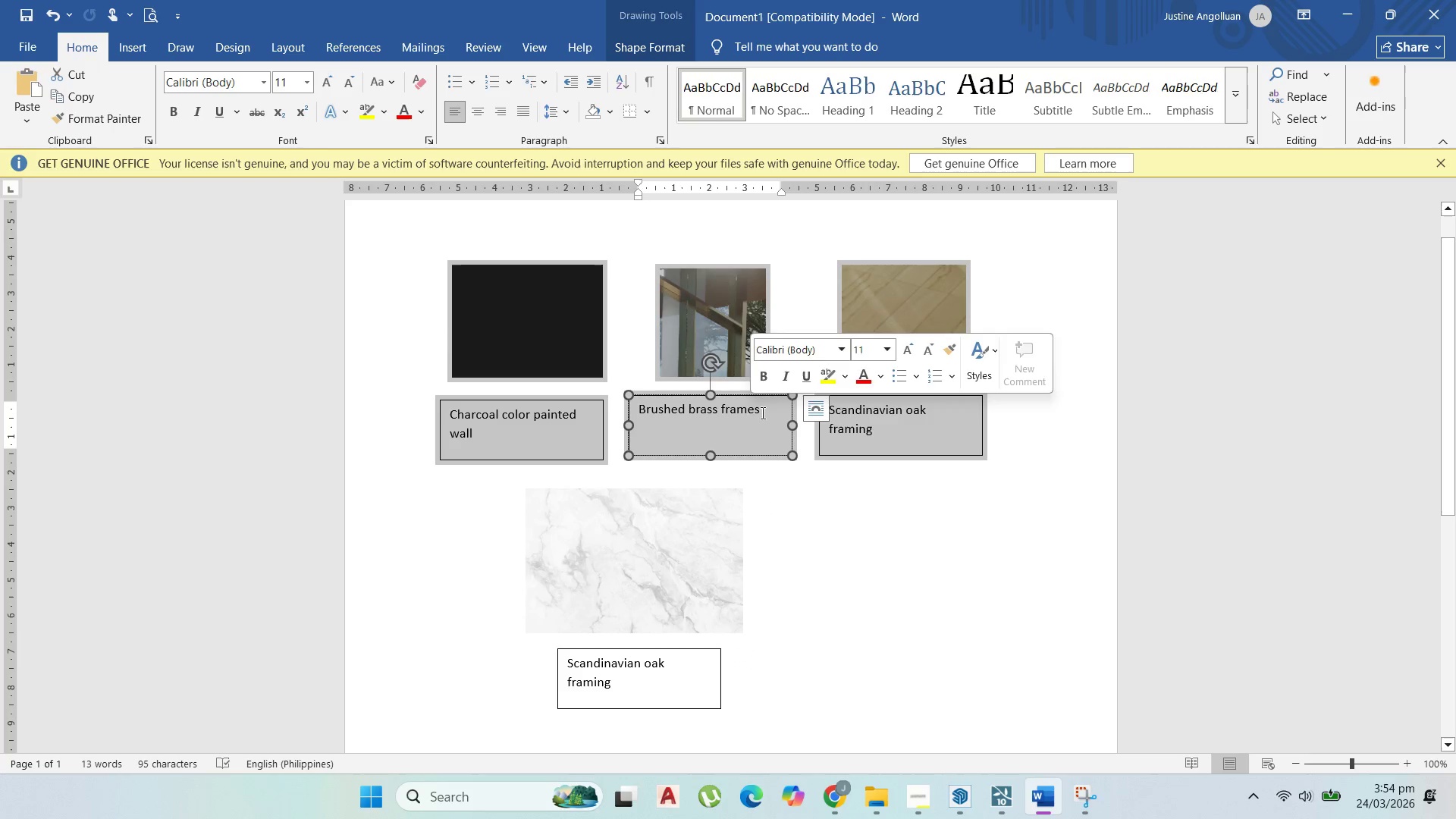 
key(Control+S)
 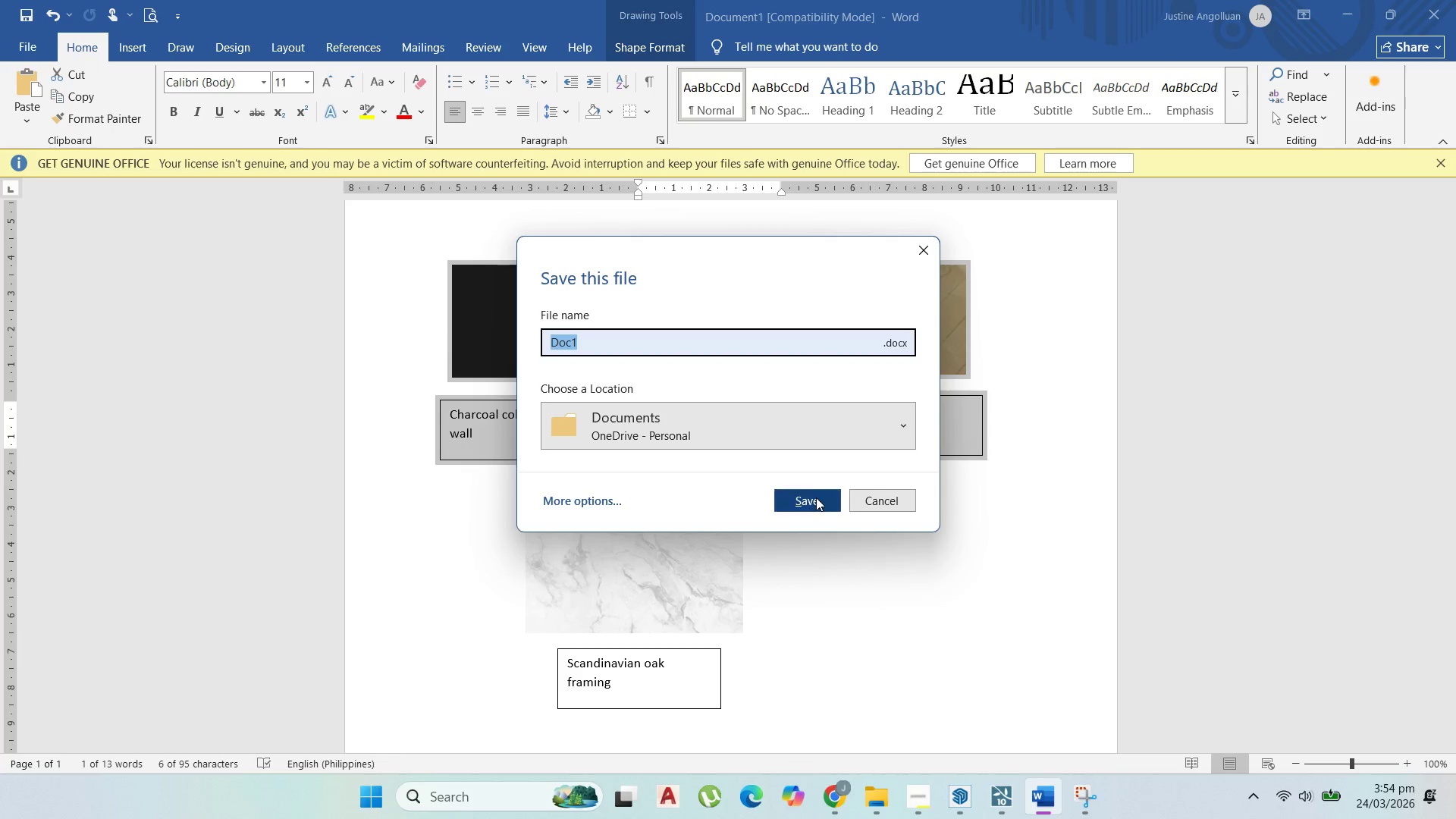 
left_click([817, 500])
 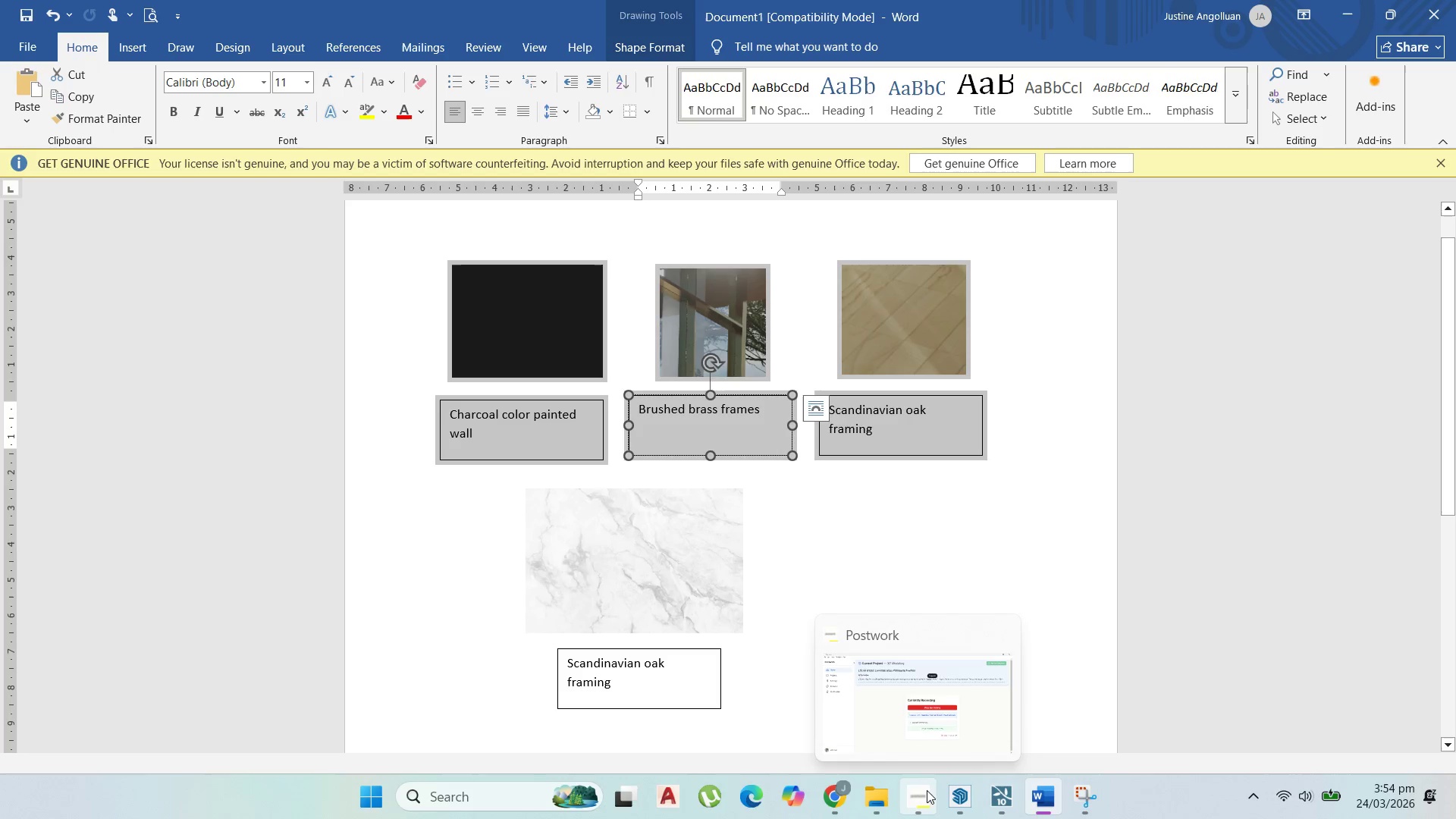 
wait(5.28)
 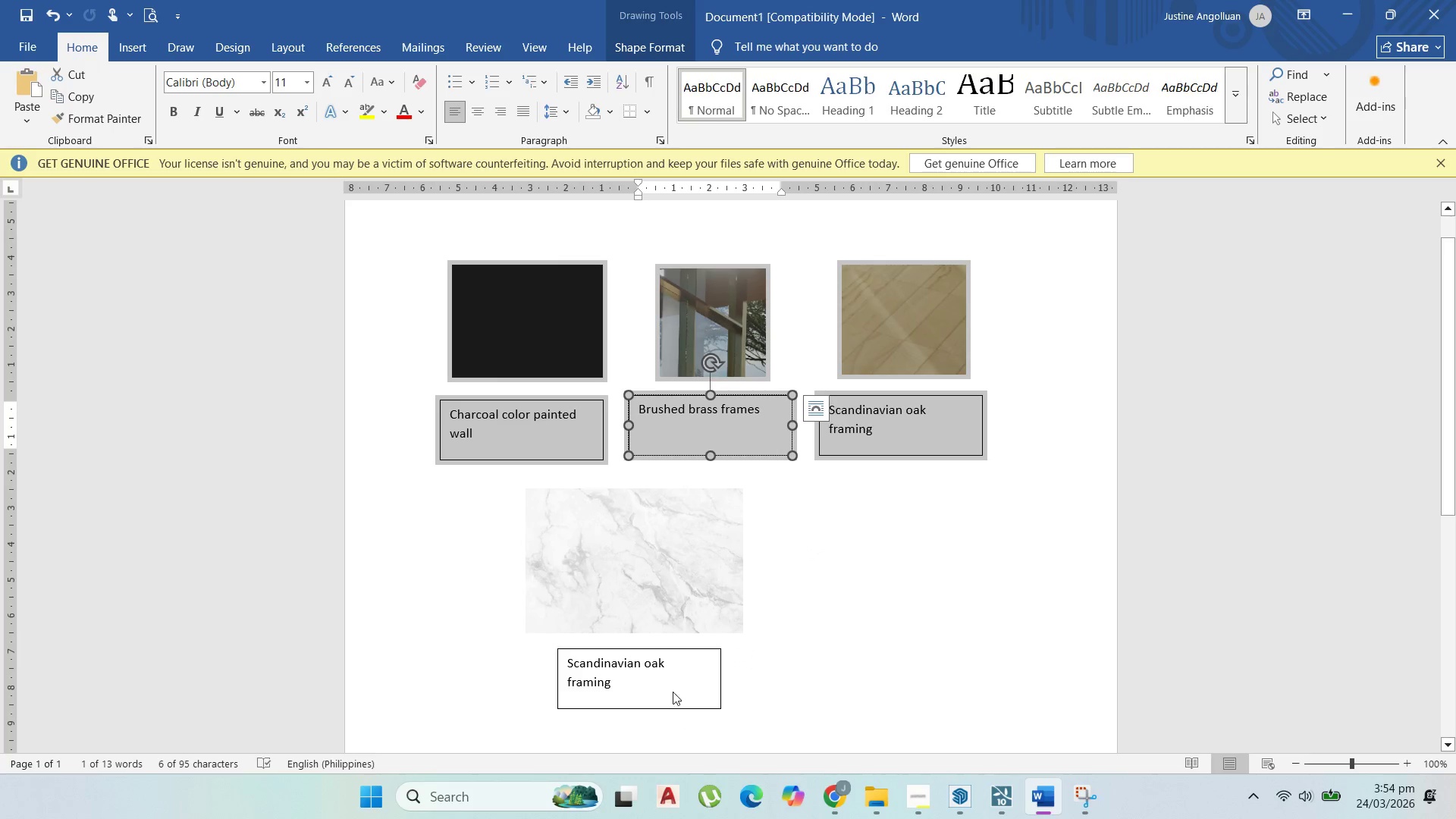 
left_click([919, 793])